 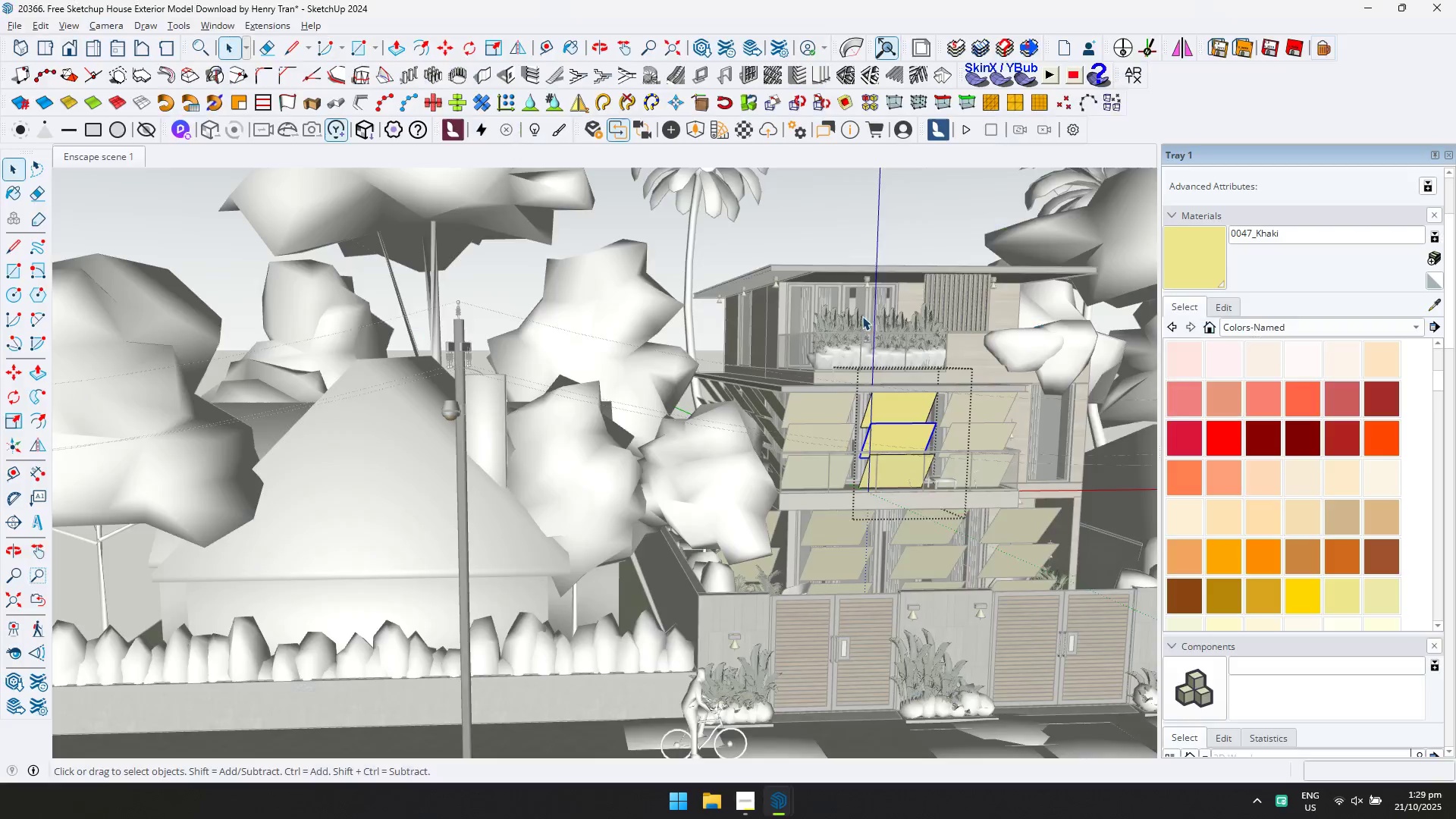 
scroll: coordinate [892, 419], scroll_direction: up, amount: 4.0
 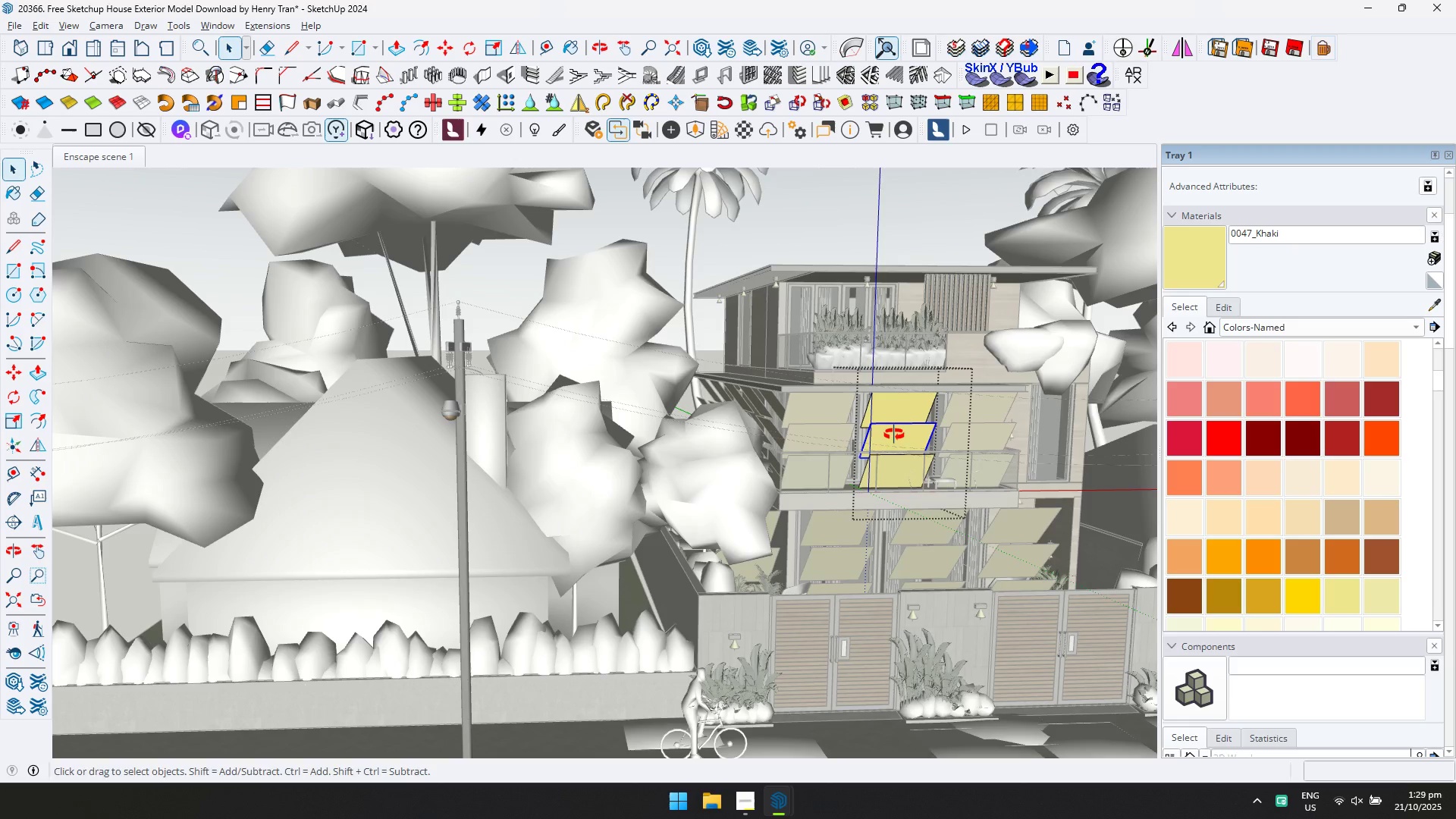 
left_click([894, 435])
 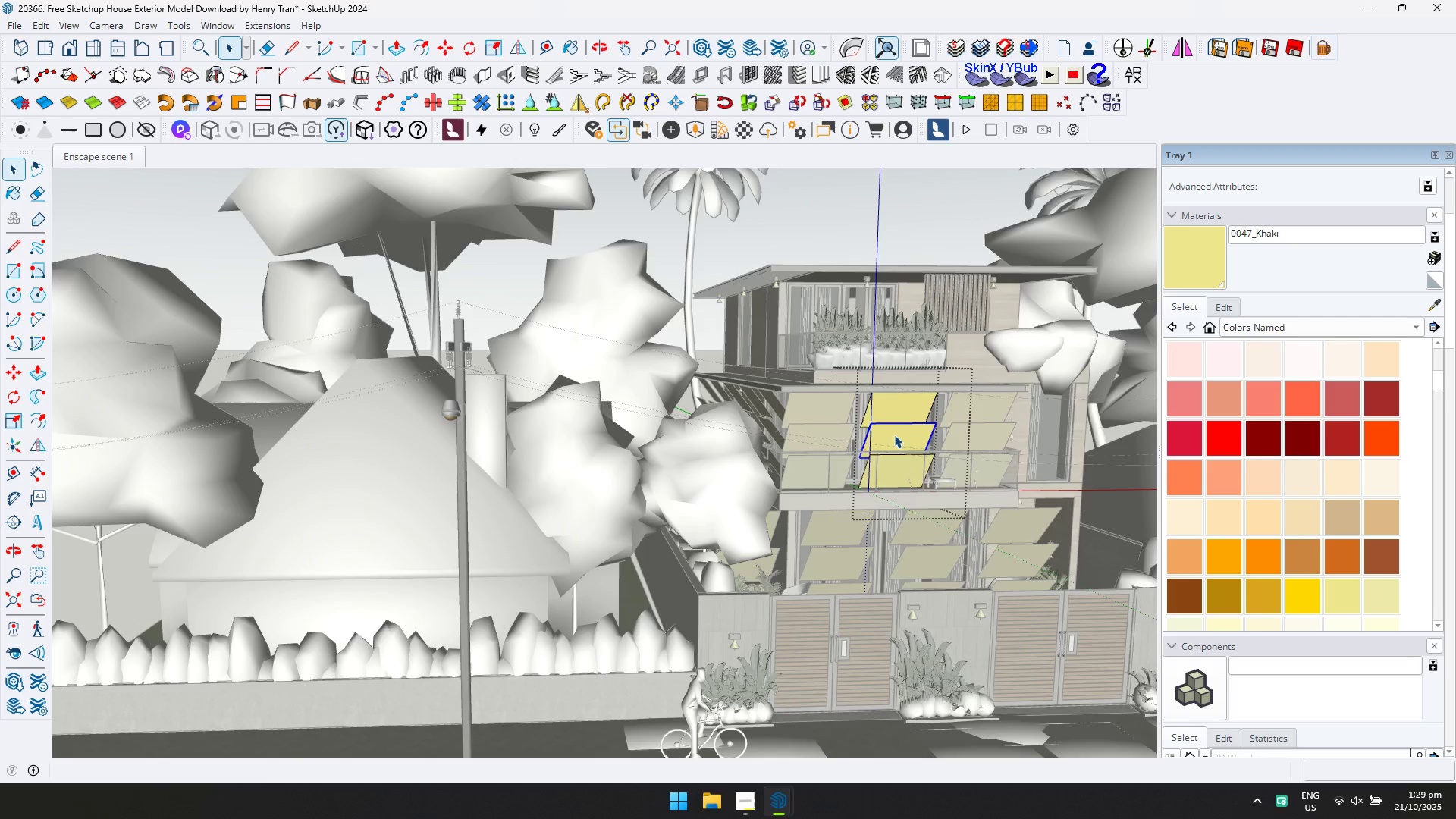 
scroll: coordinate [895, 435], scroll_direction: up, amount: 5.0
 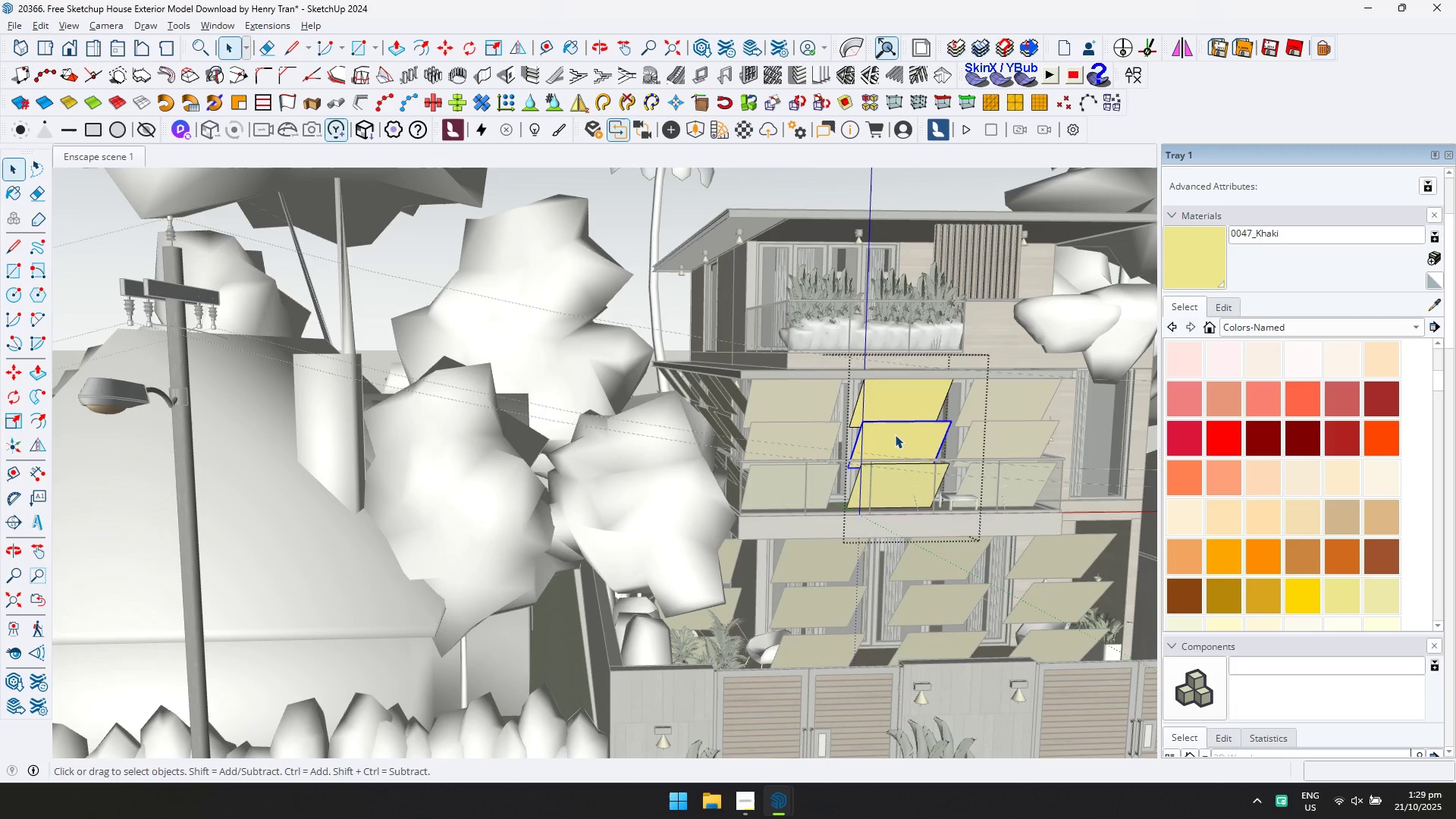 
key(Control+ControlLeft)
 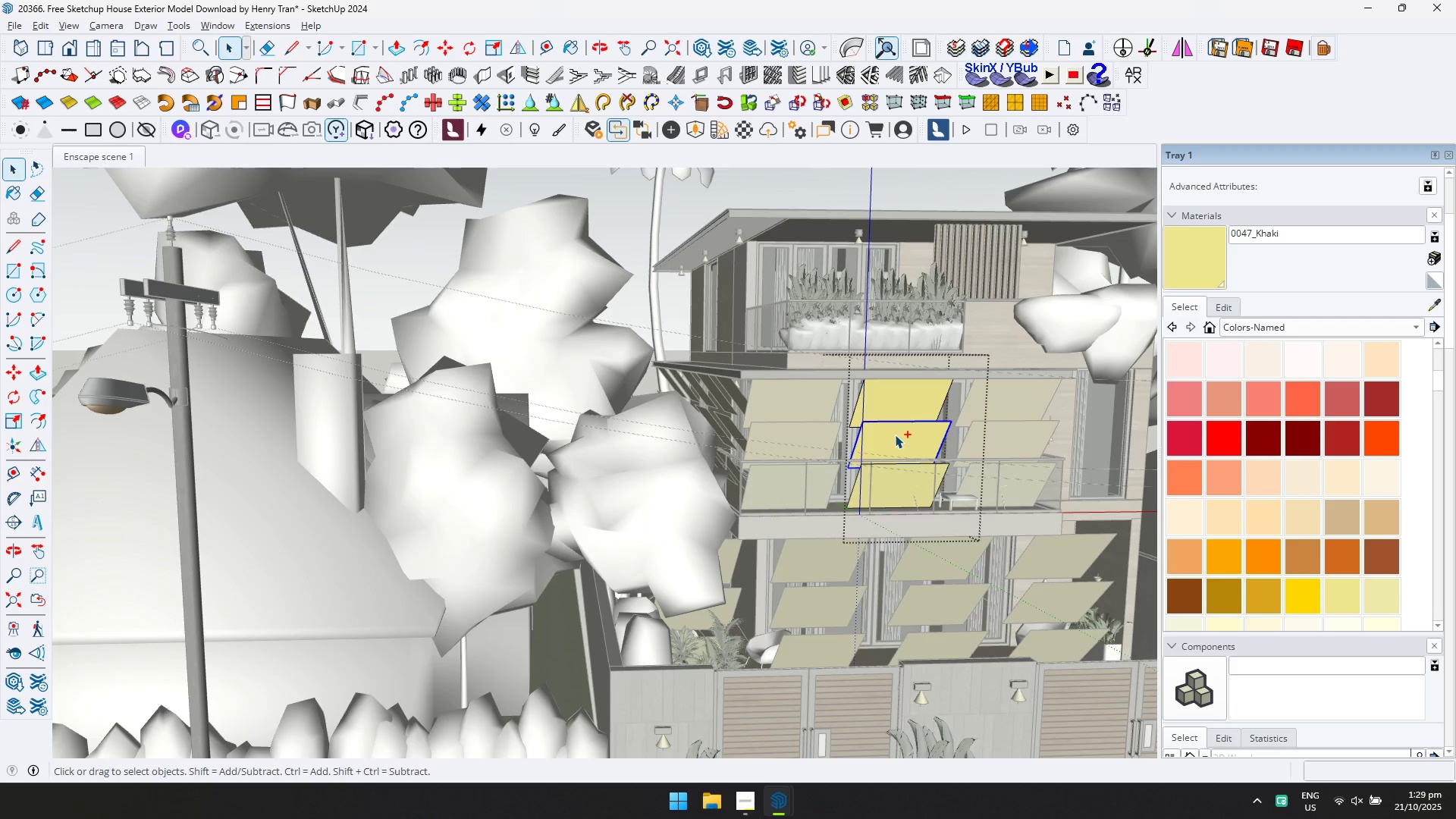 
key(Control+C)
 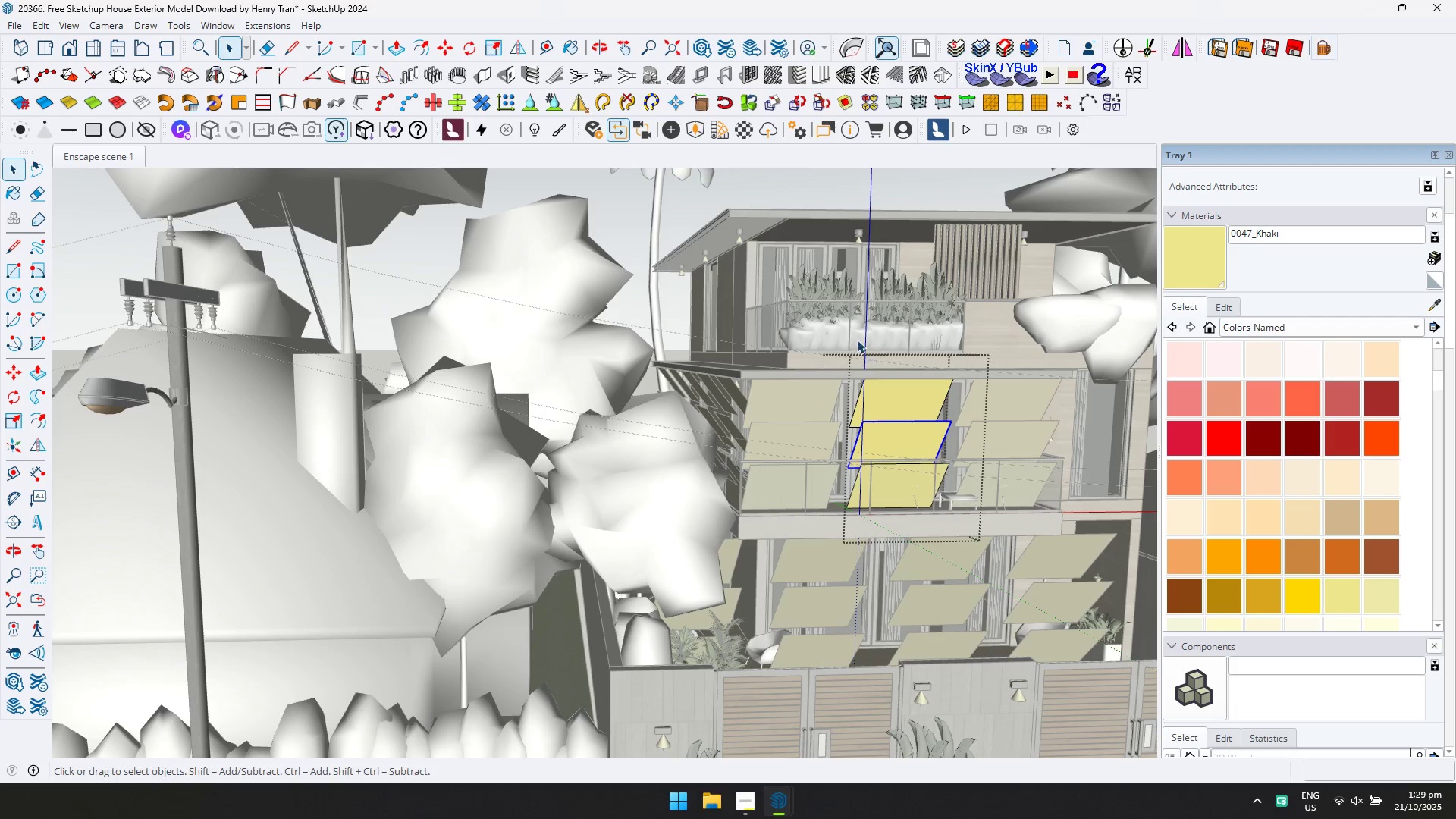 
key(Escape)
 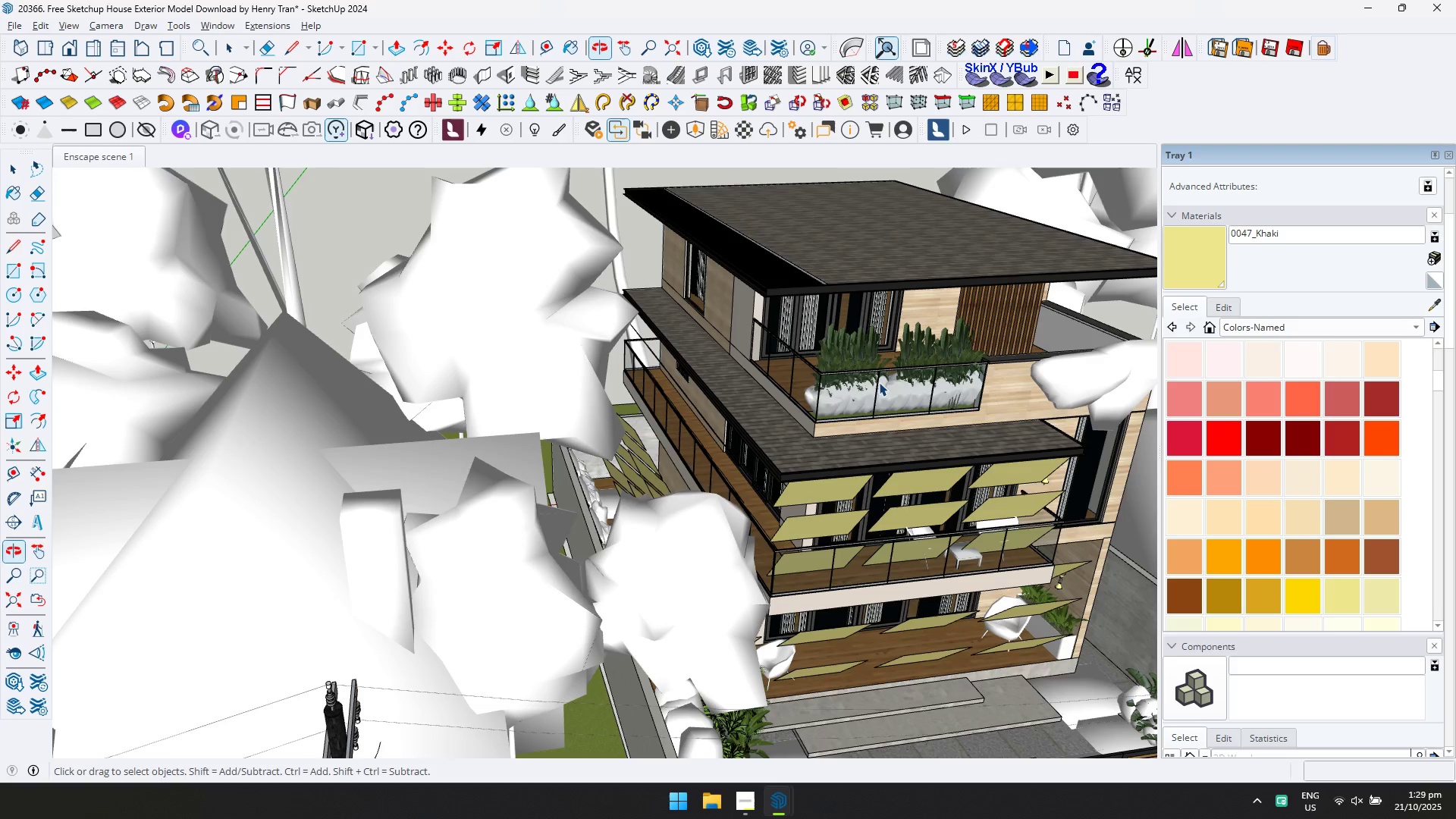 
key(Escape)
 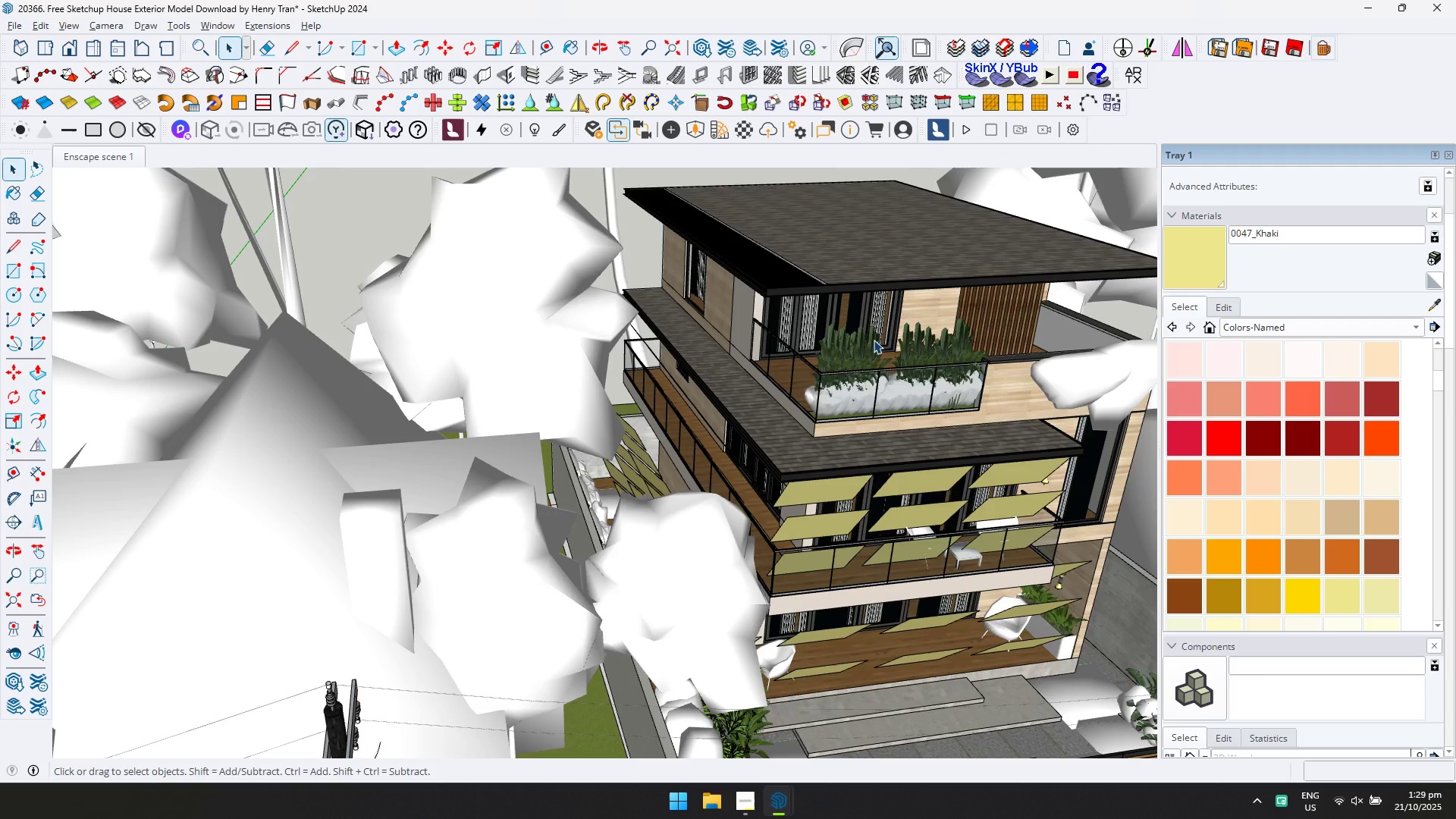 
key(Escape)
 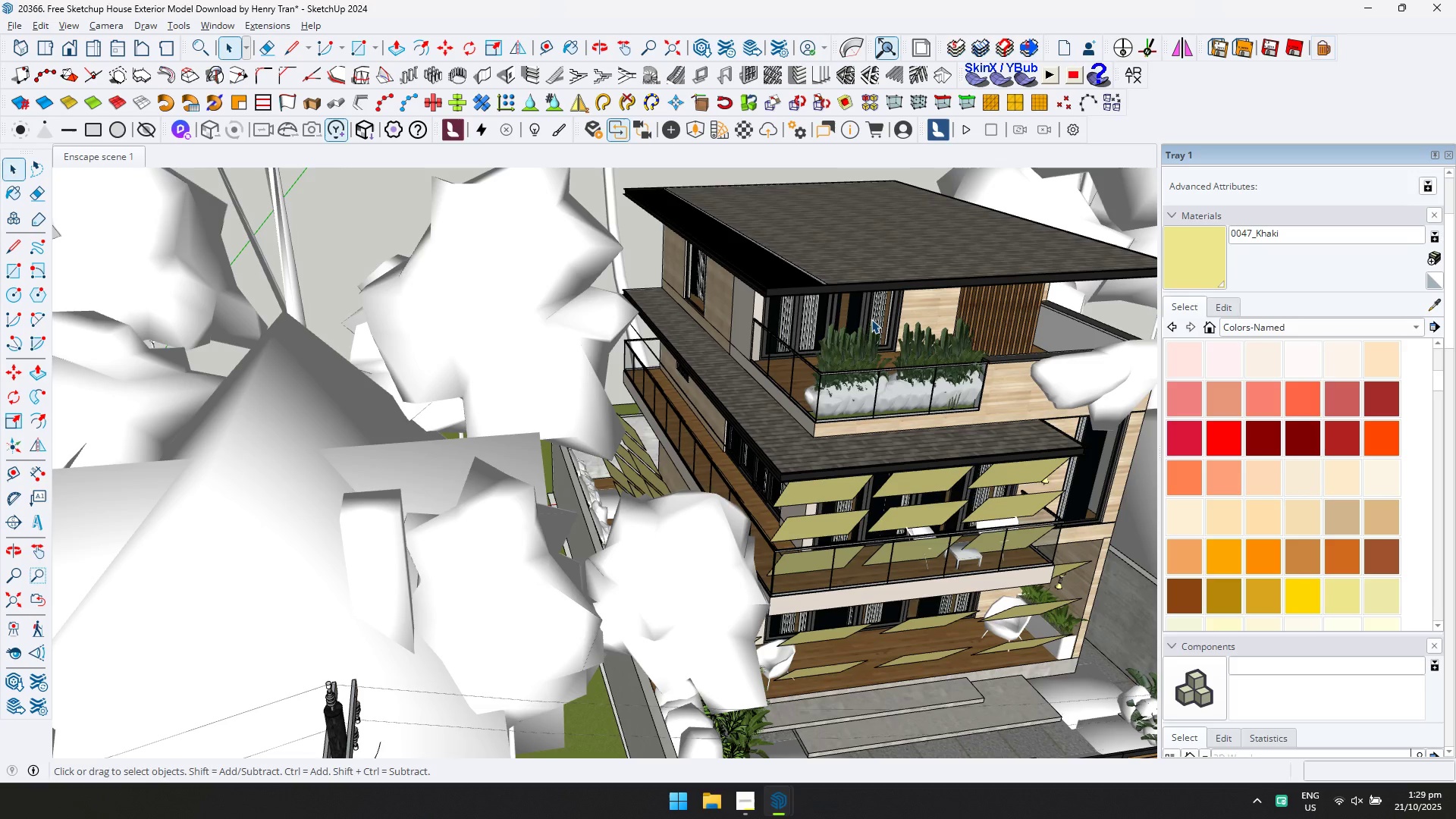 
scroll: coordinate [893, 357], scroll_direction: up, amount: 18.0
 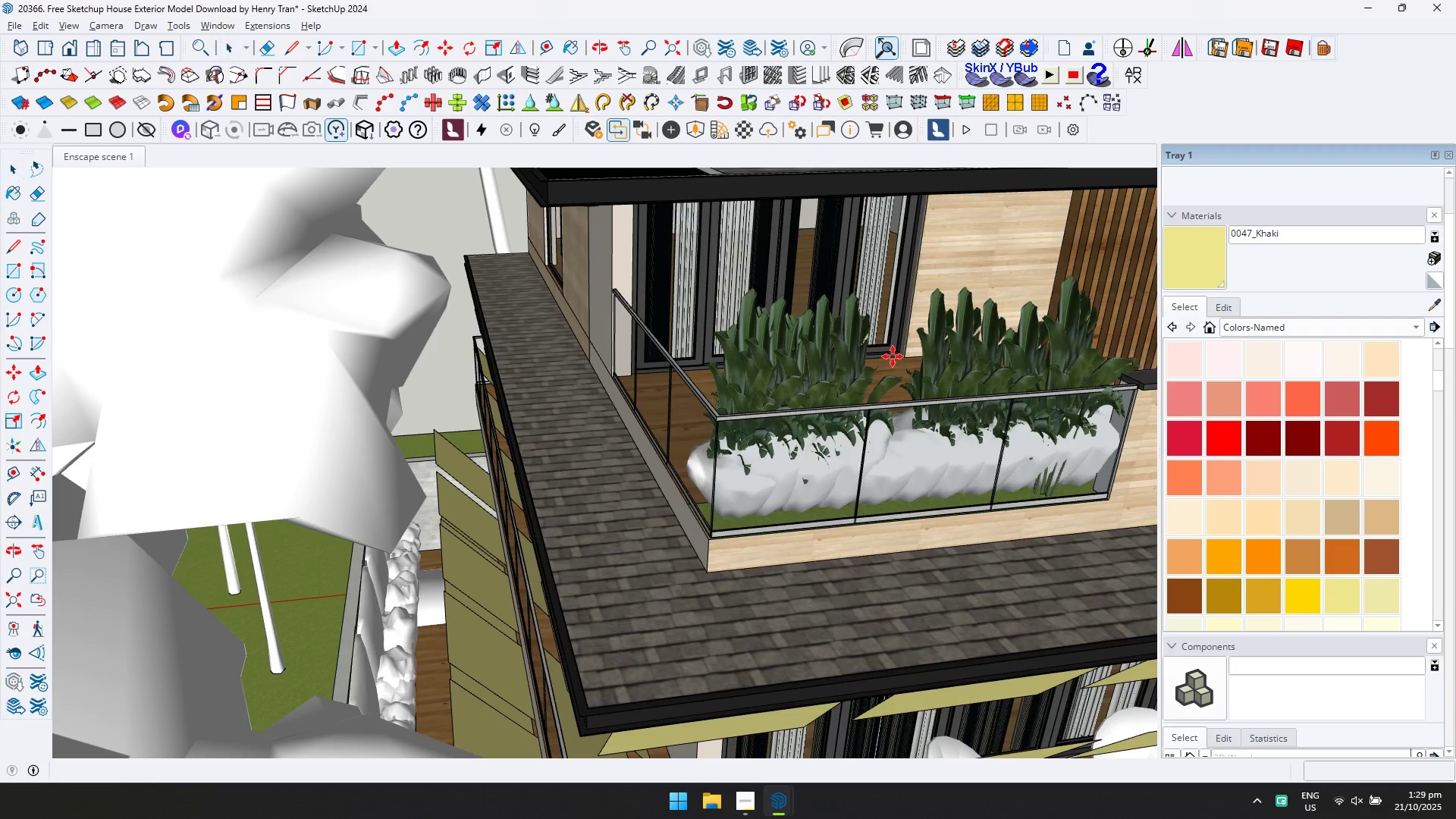 
key(Control+ControlLeft)
 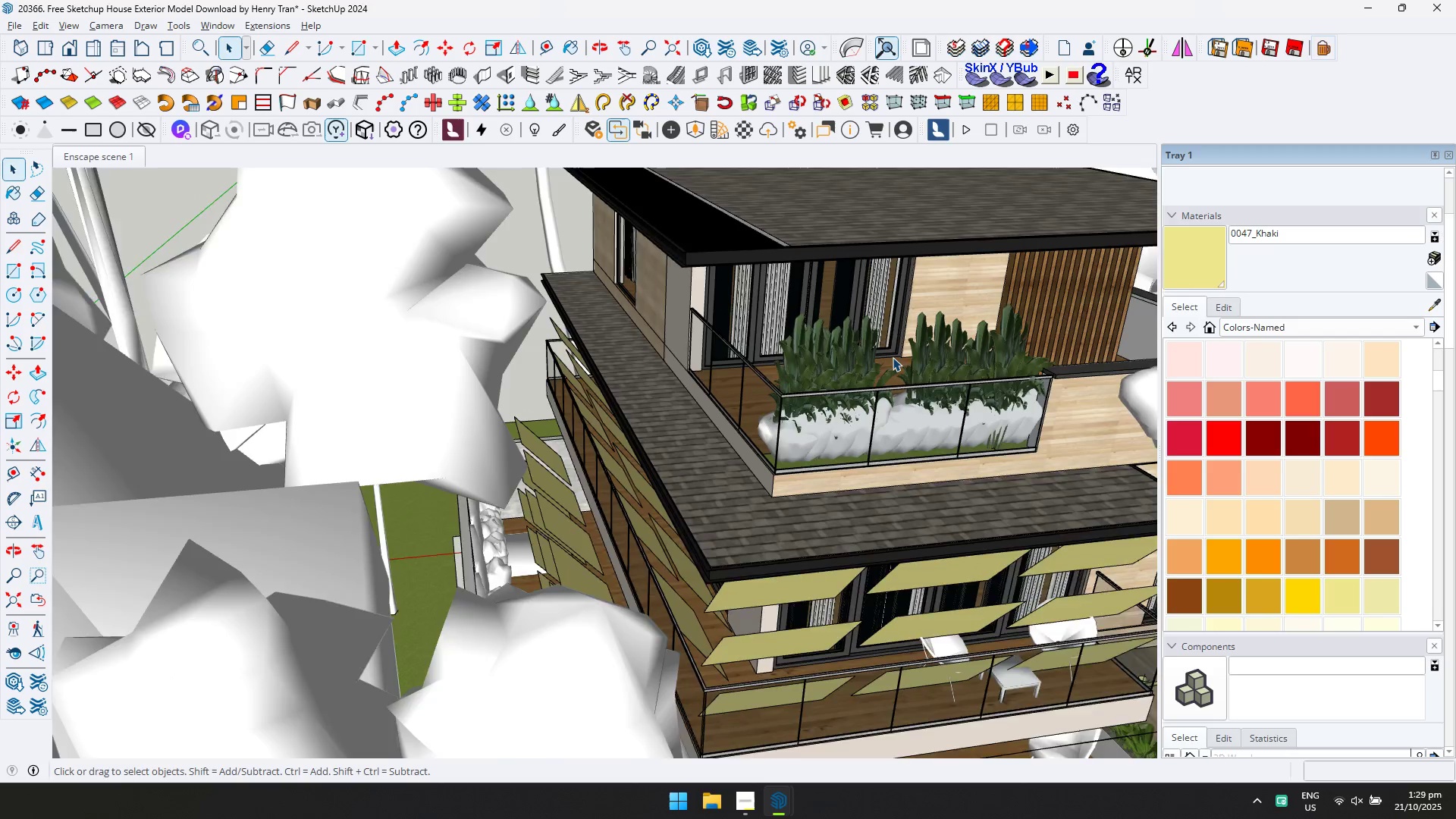 
key(Control+V)
 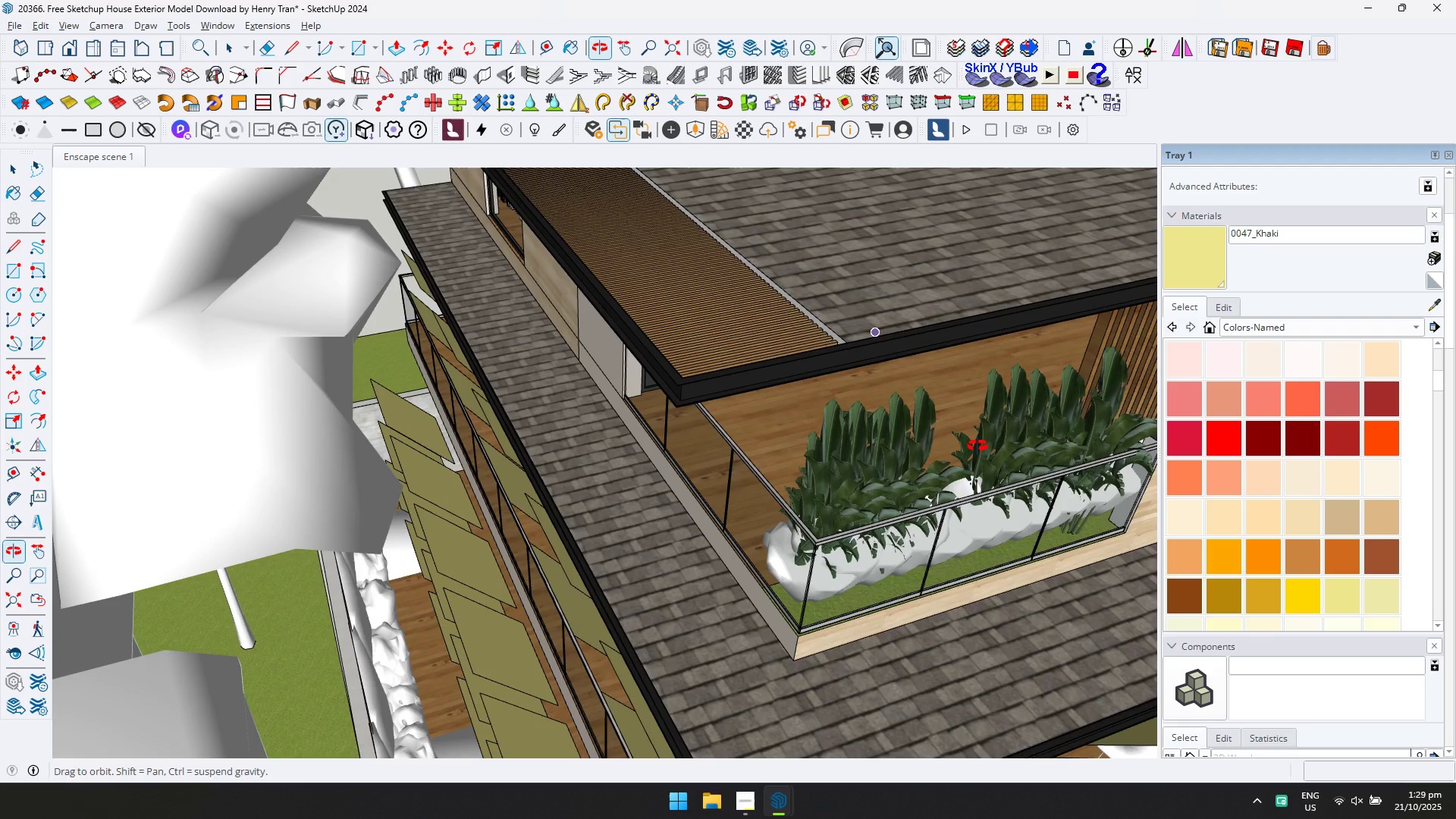 
scroll: coordinate [838, 340], scroll_direction: up, amount: 8.0
 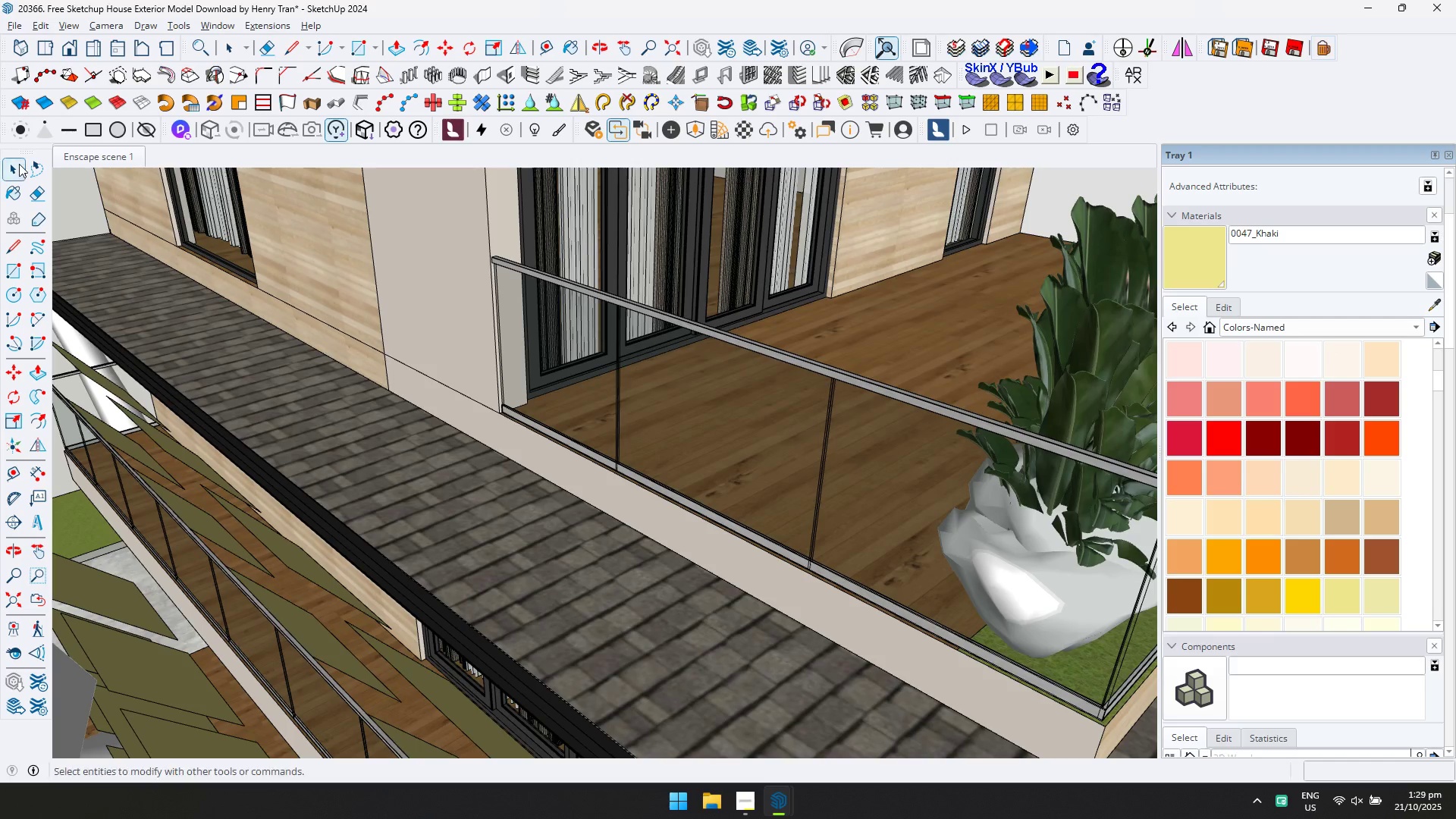 
scroll: coordinate [886, 506], scroll_direction: down, amount: 16.0
 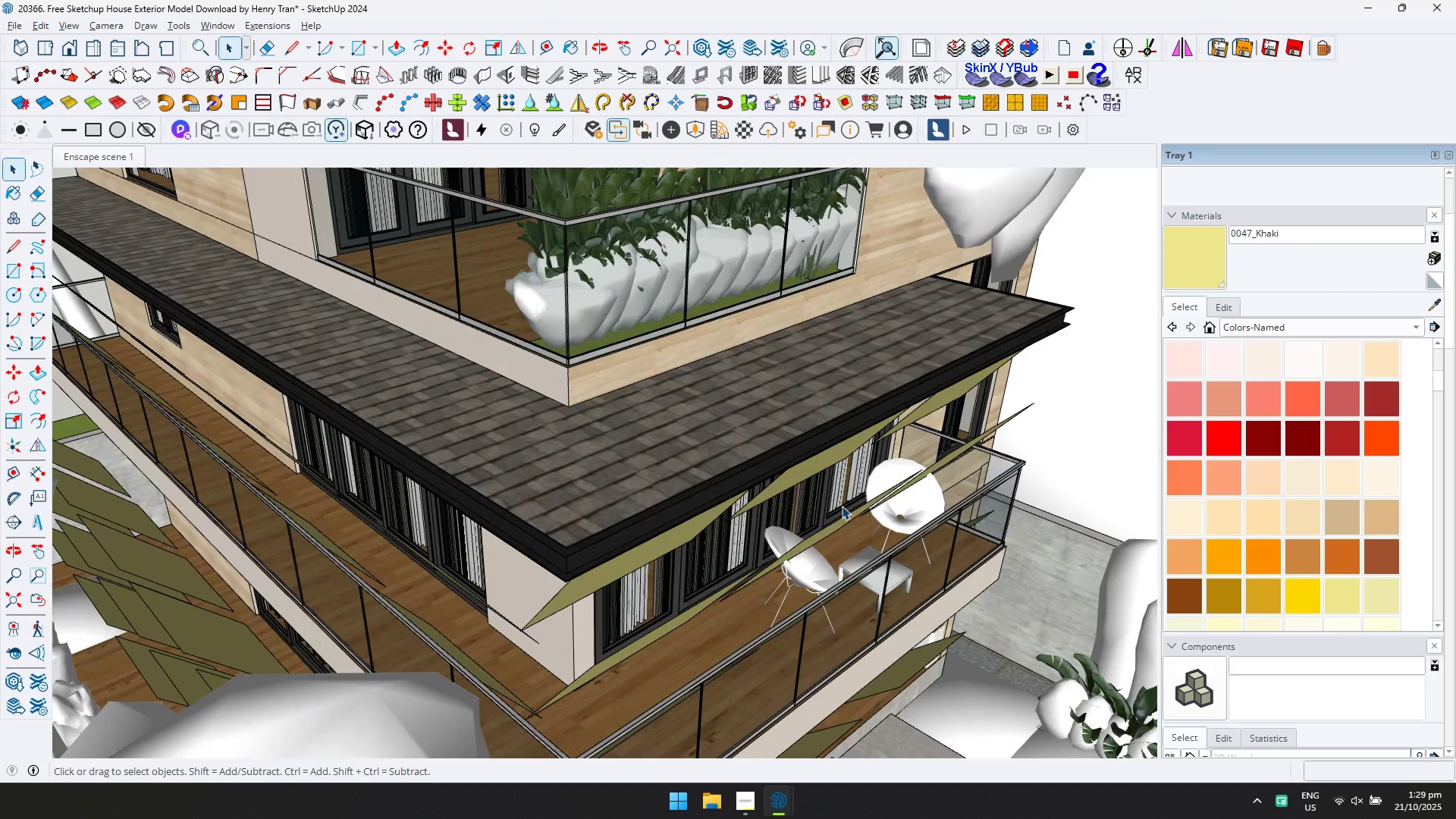 
left_click([842, 506])
 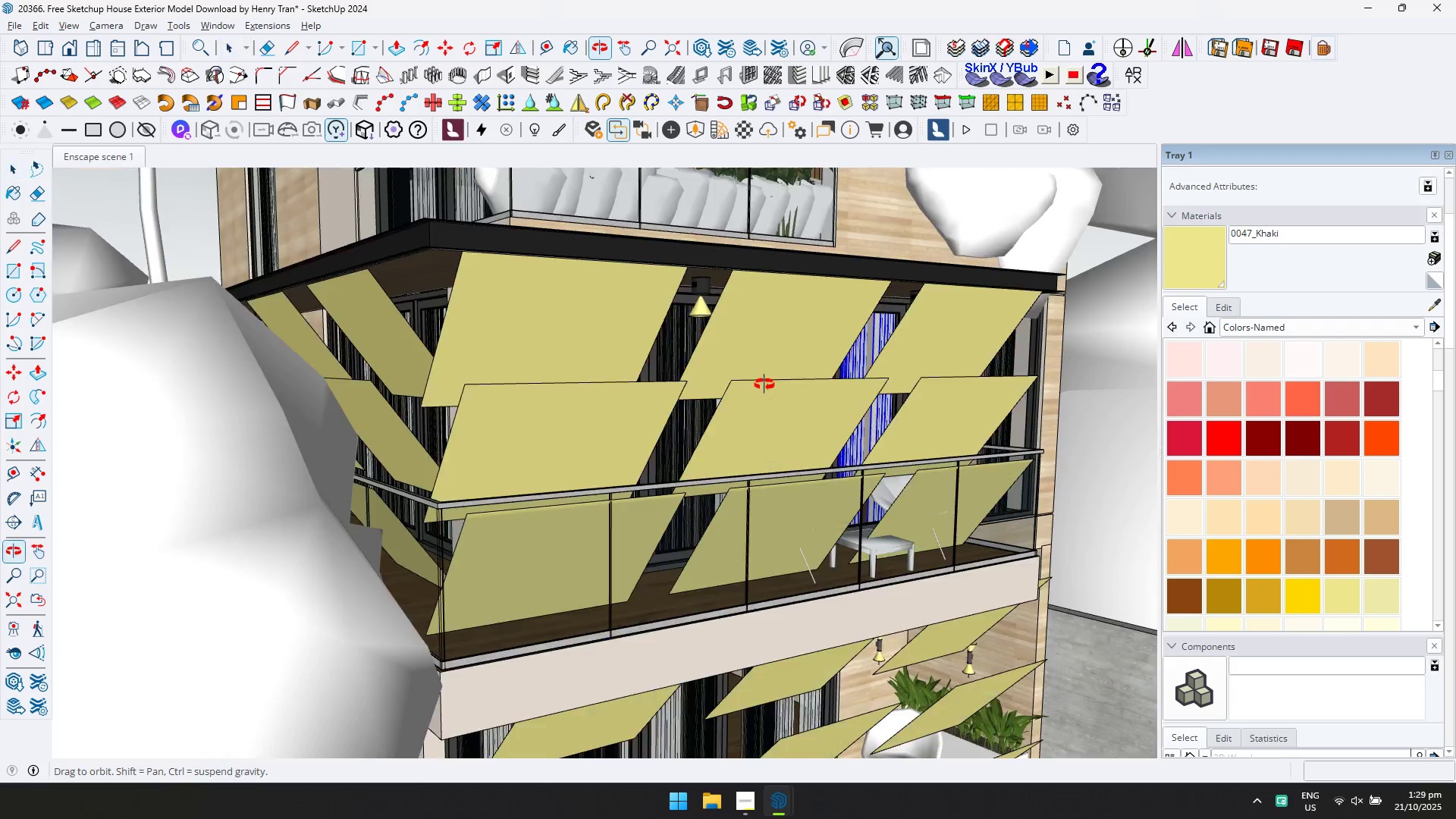 
left_click([774, 399])
 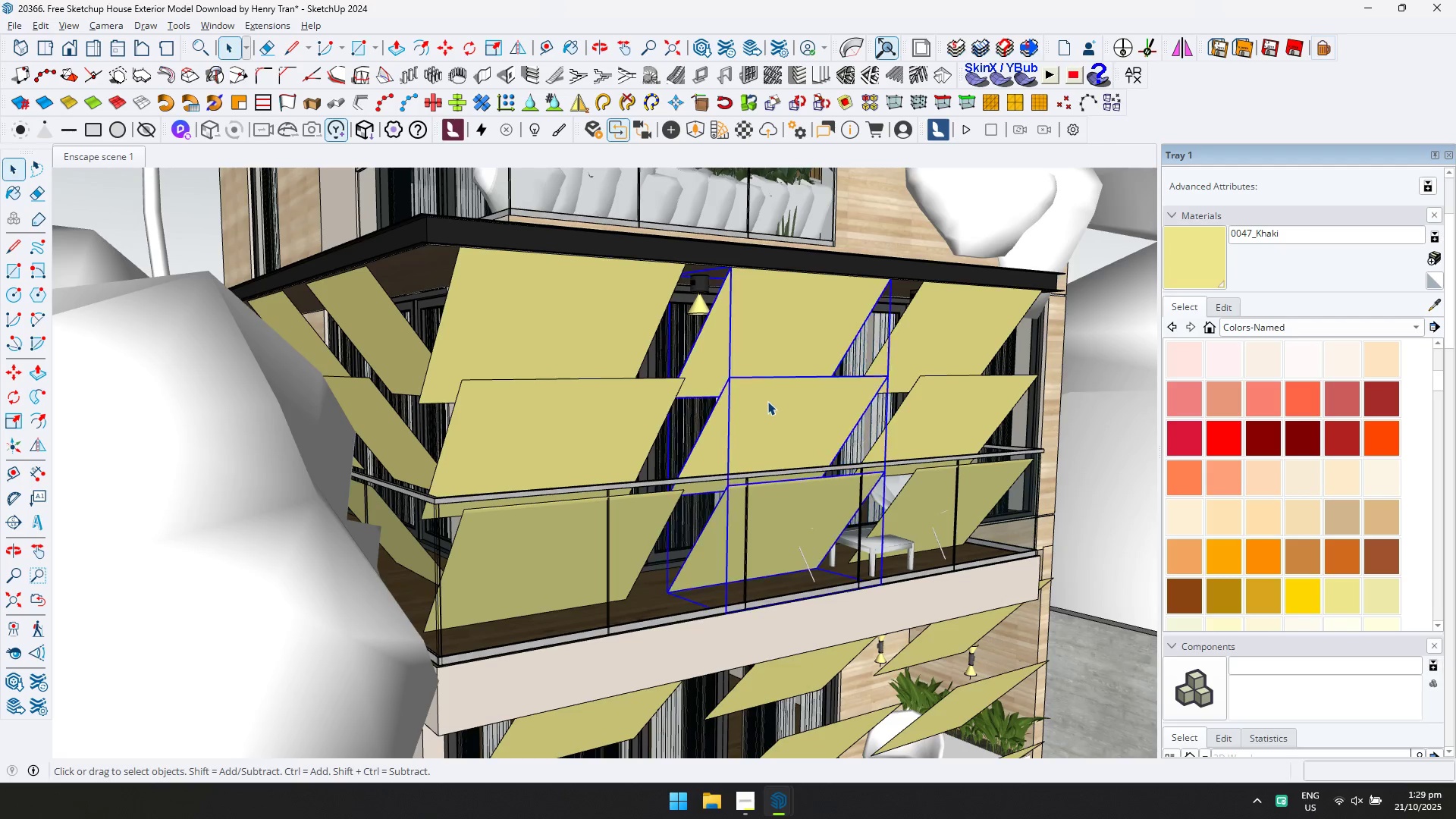 
key(Control+ControlLeft)
 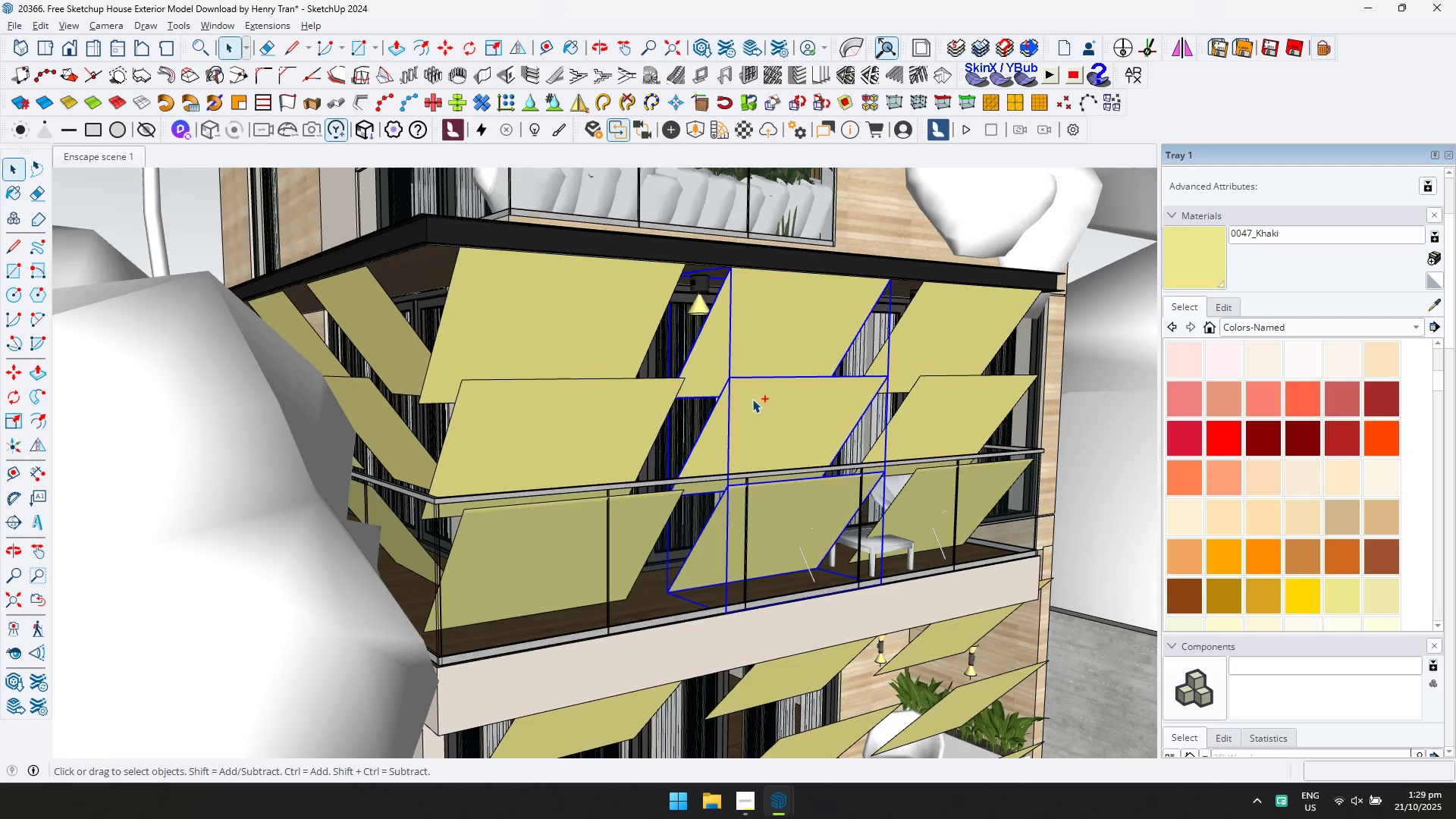 
key(Control+C)
 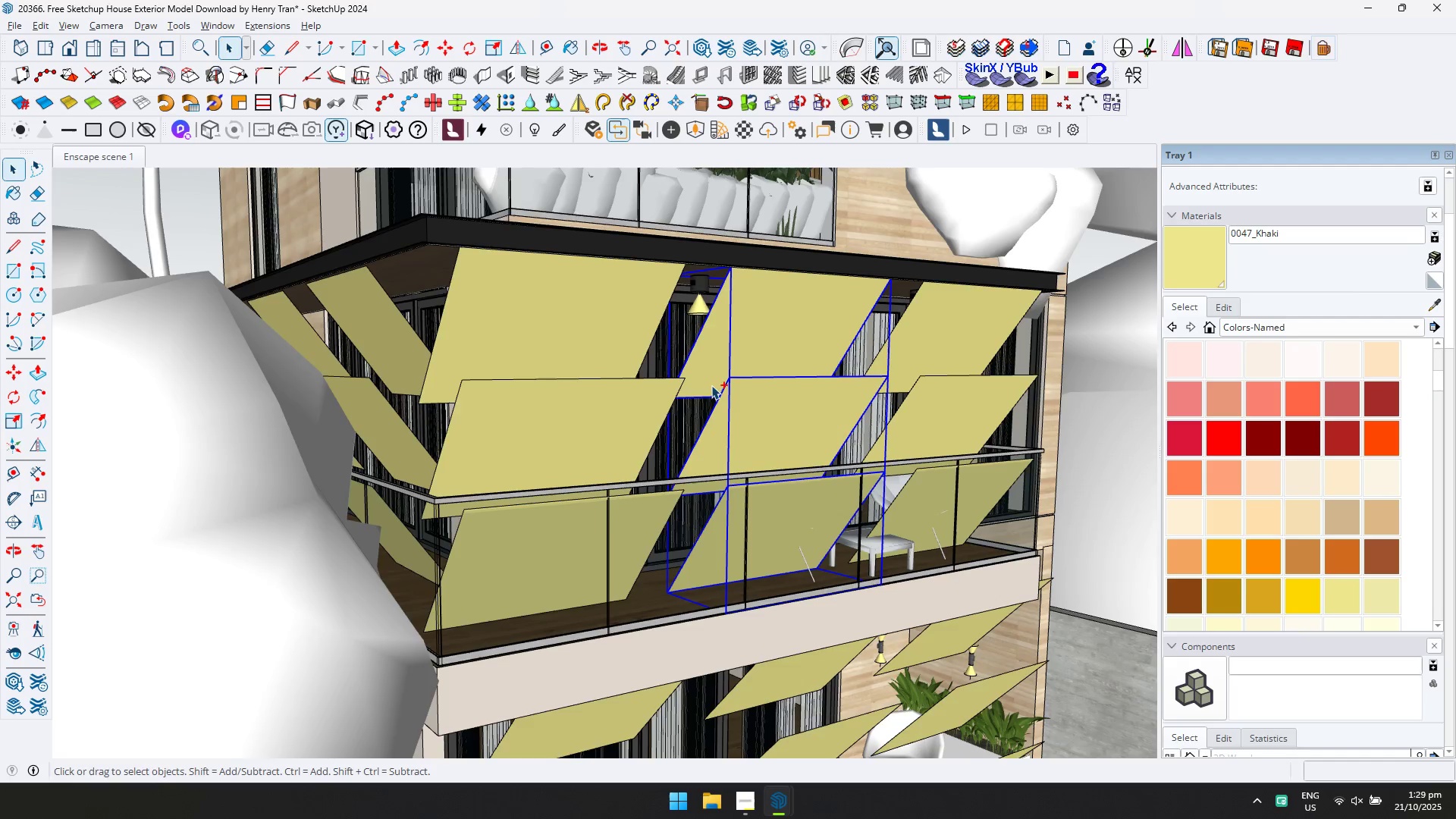 
scroll: coordinate [590, 340], scroll_direction: down, amount: 4.0
 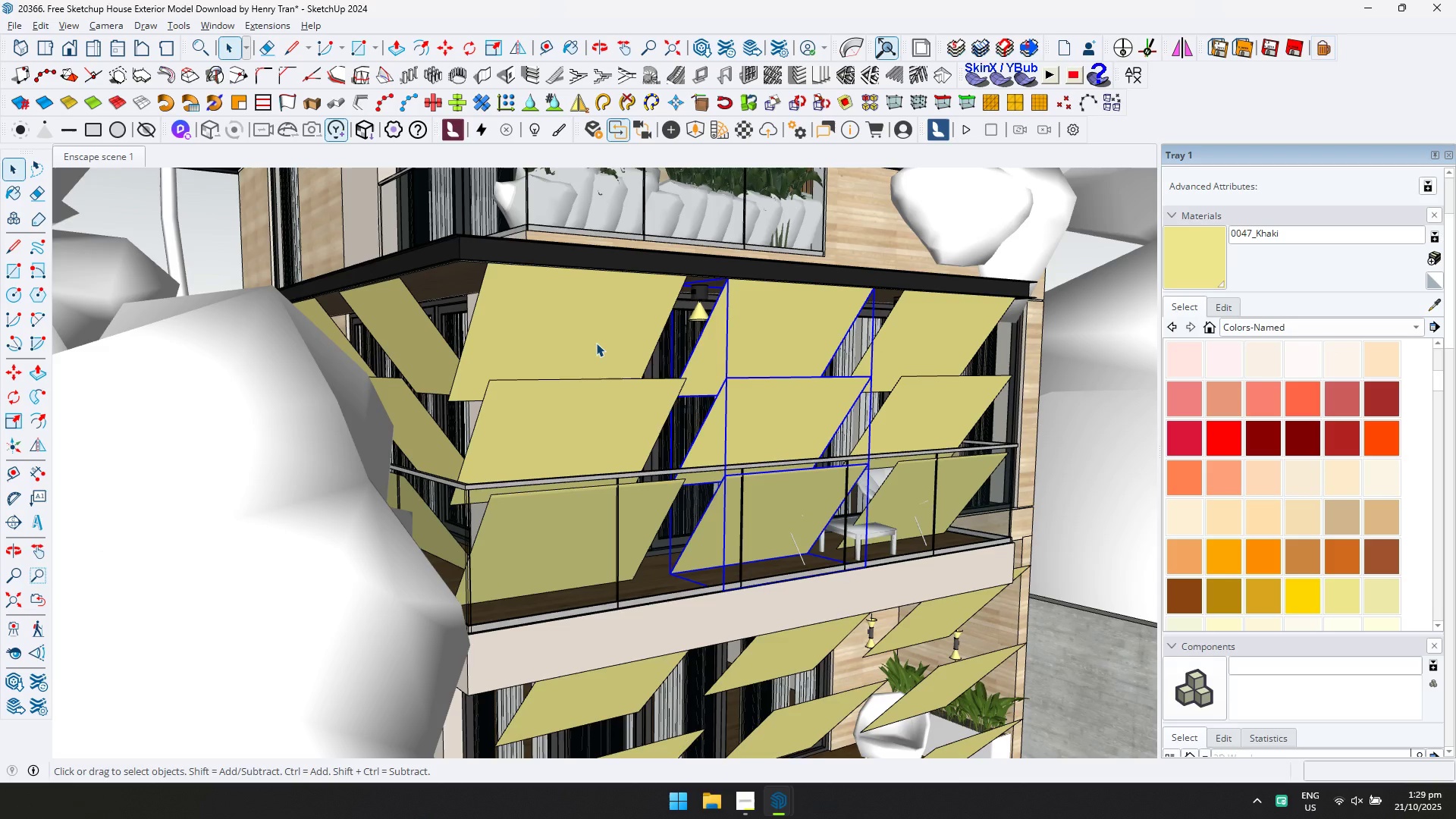 
key(Shift+ShiftLeft)
 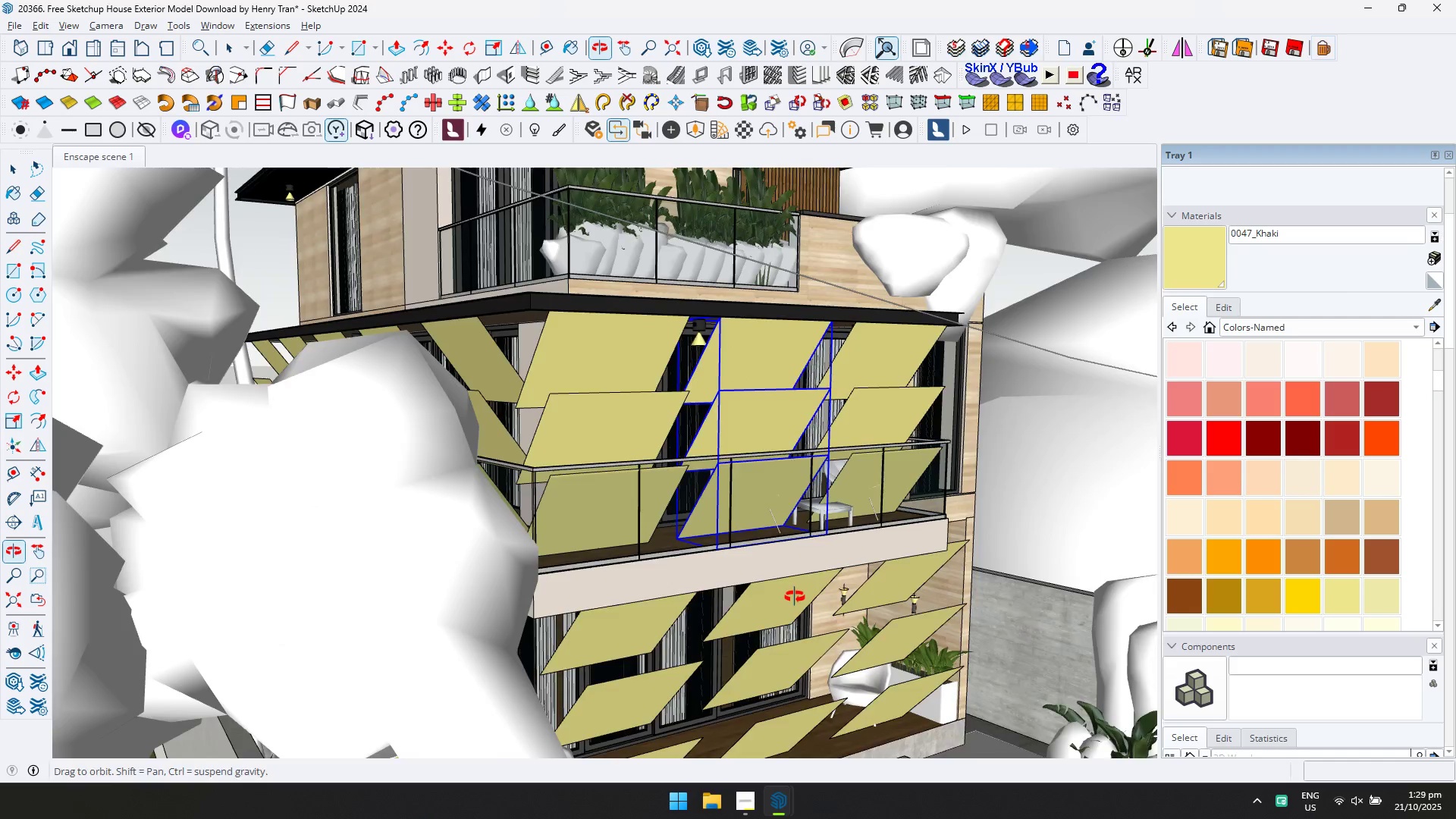 
scroll: coordinate [679, 460], scroll_direction: up, amount: 6.0
 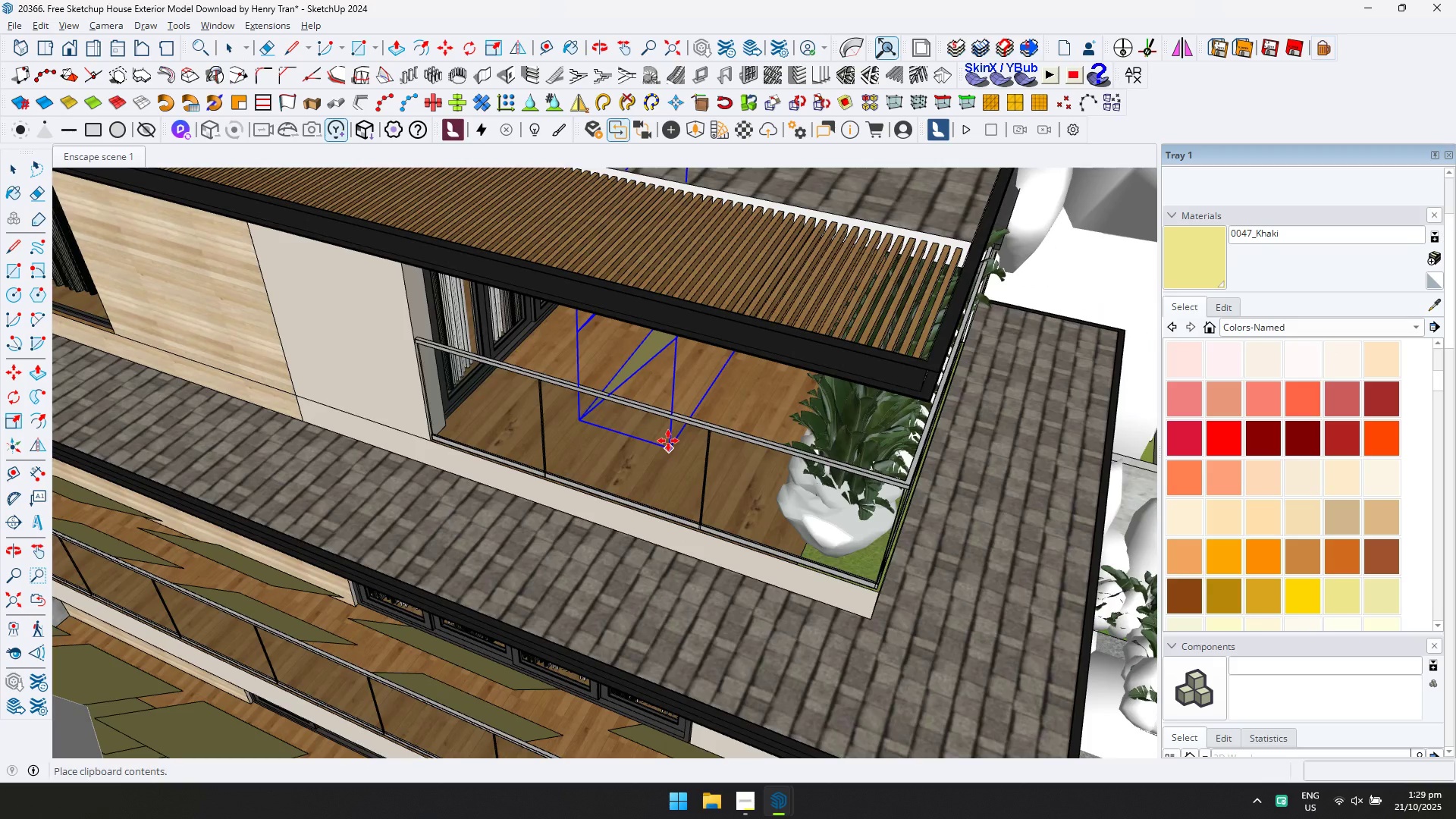 
key(Control+ControlLeft)
 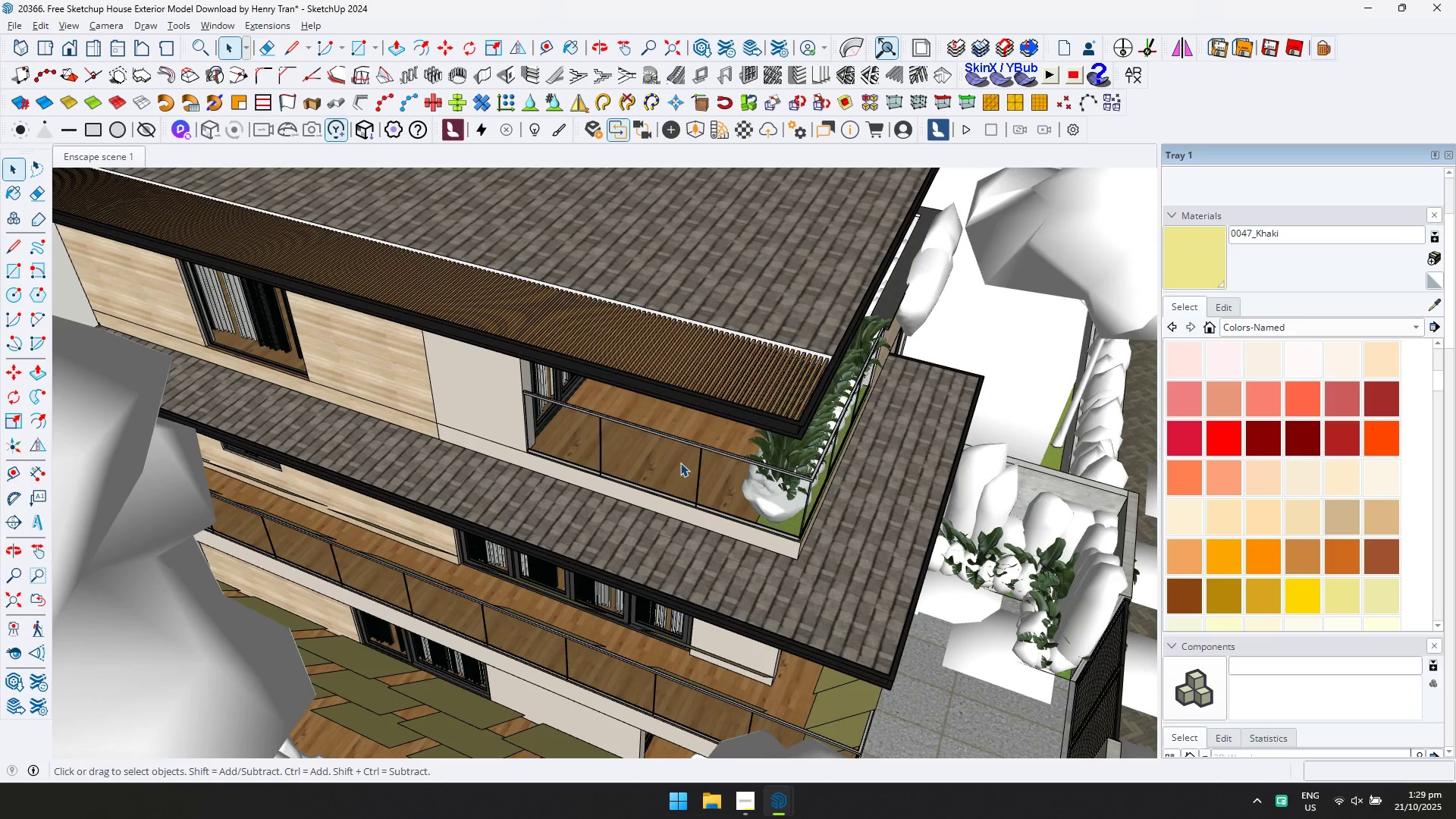 
key(Control+V)
 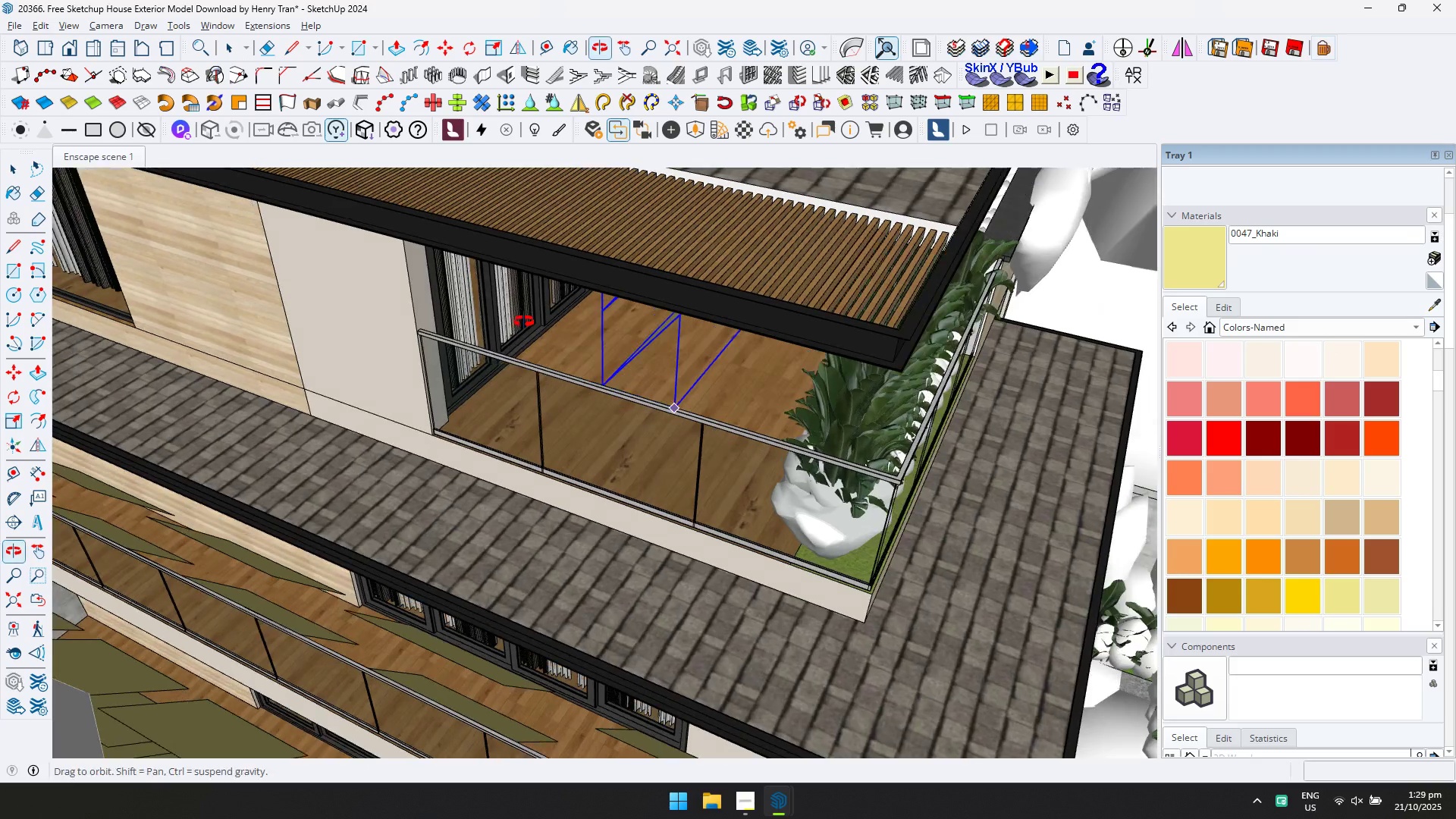 
scroll: coordinate [651, 386], scroll_direction: up, amount: 8.0
 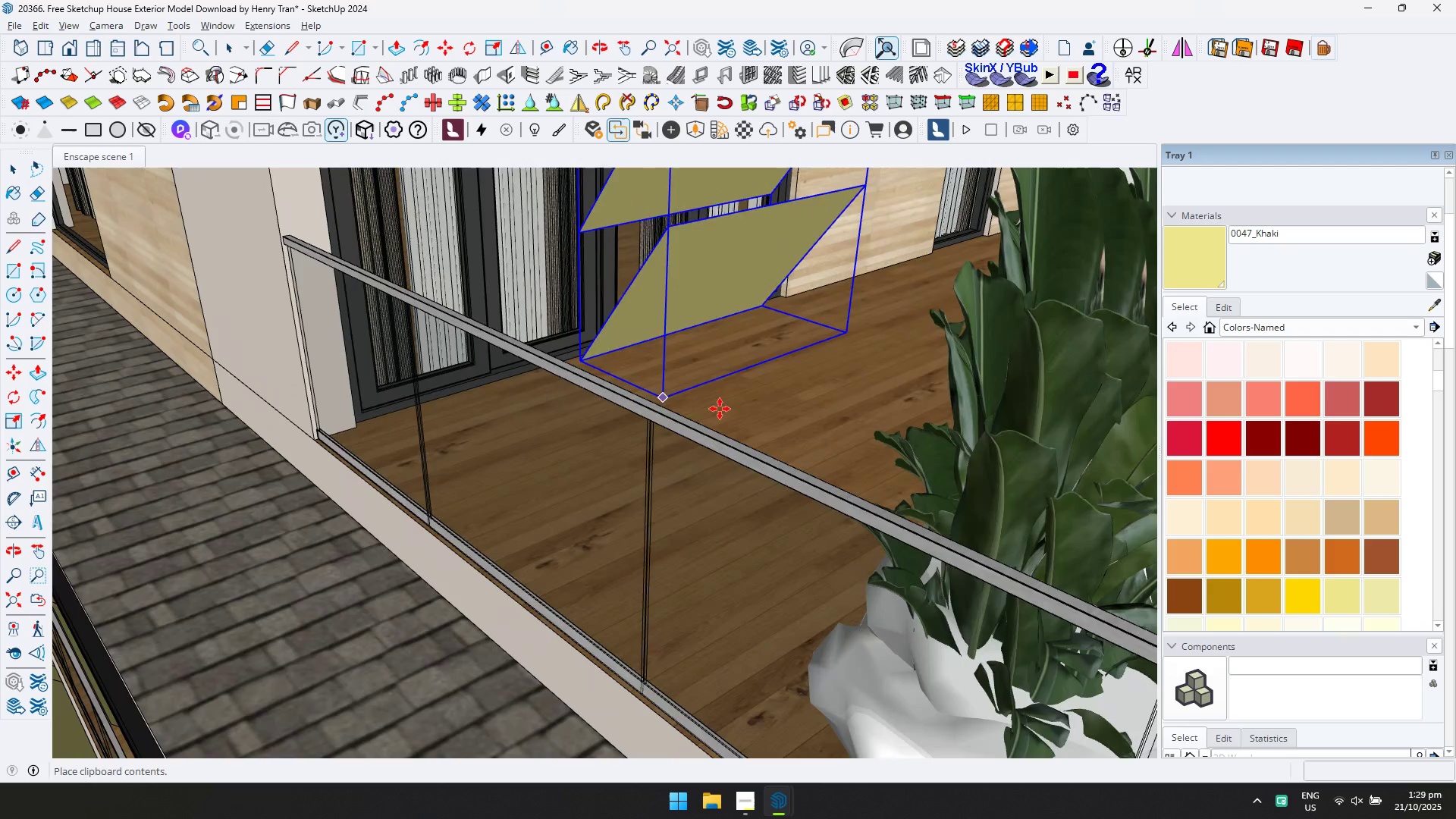 
key(Shift+ShiftLeft)
 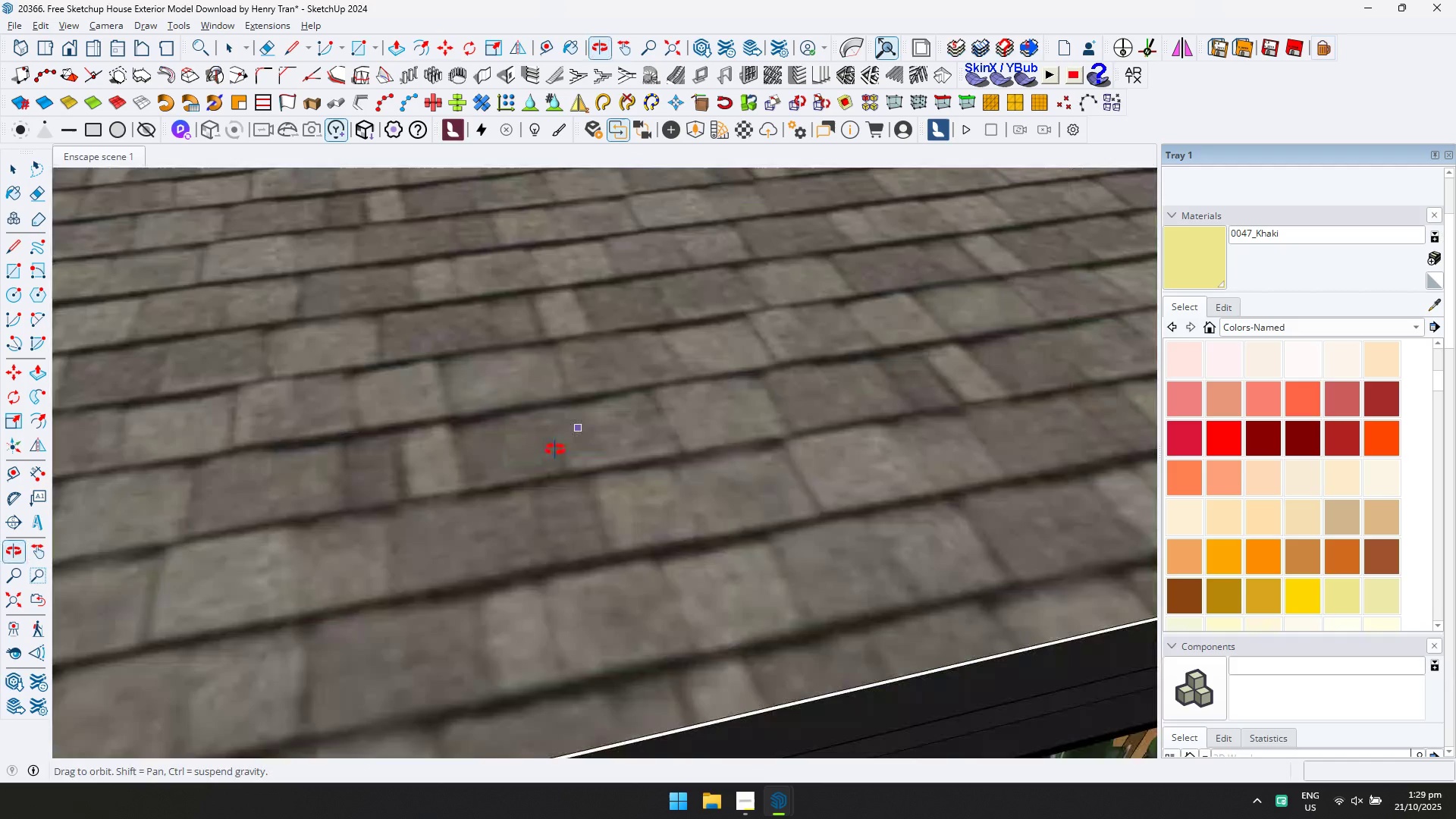 
hold_key(key=ShiftLeft, duration=0.66)
scroll: coordinate [687, 404], scroll_direction: down, amount: 26.0
 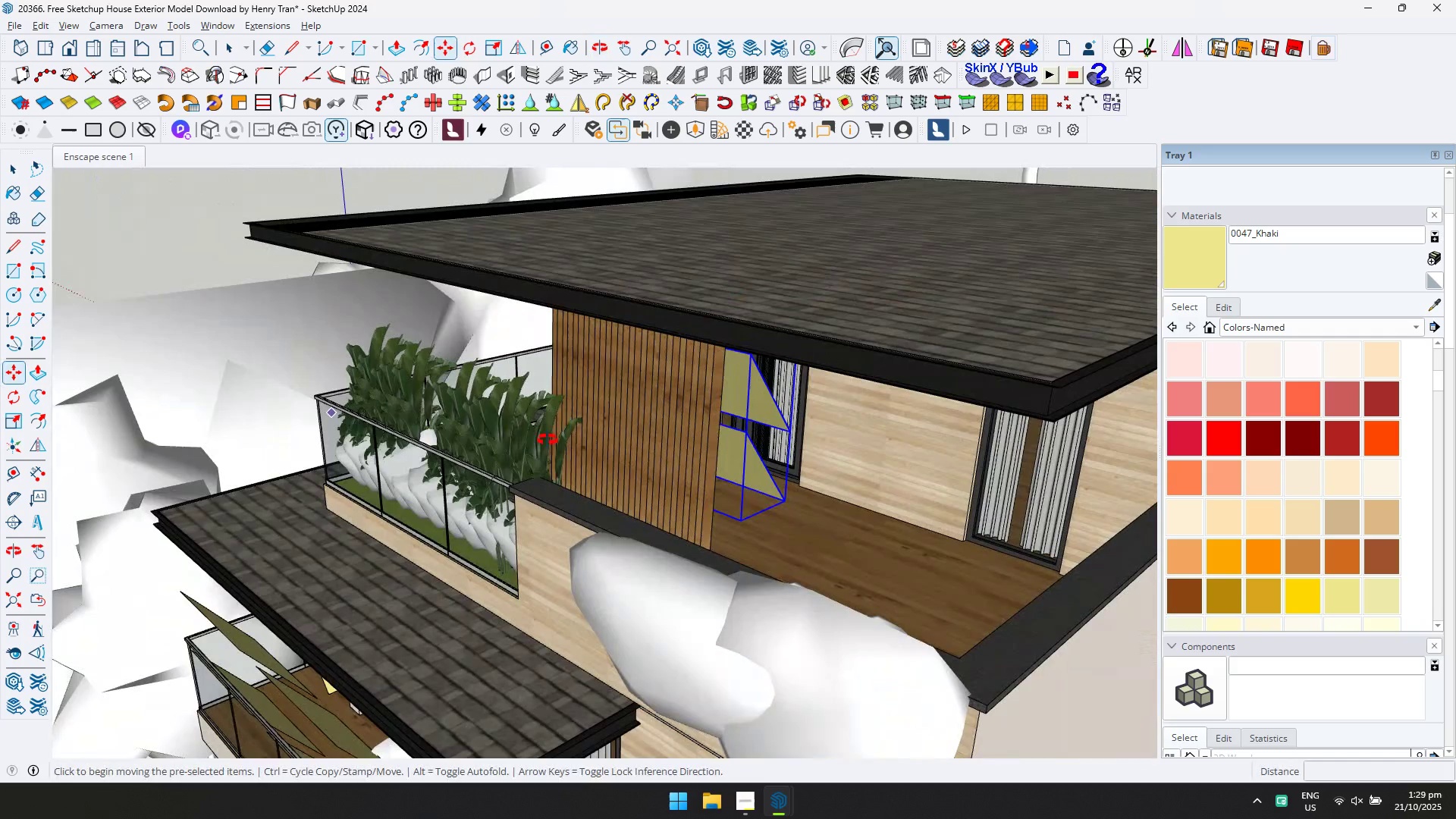 
left_click_drag(start_coordinate=[618, 507], to_coordinate=[610, 502])
 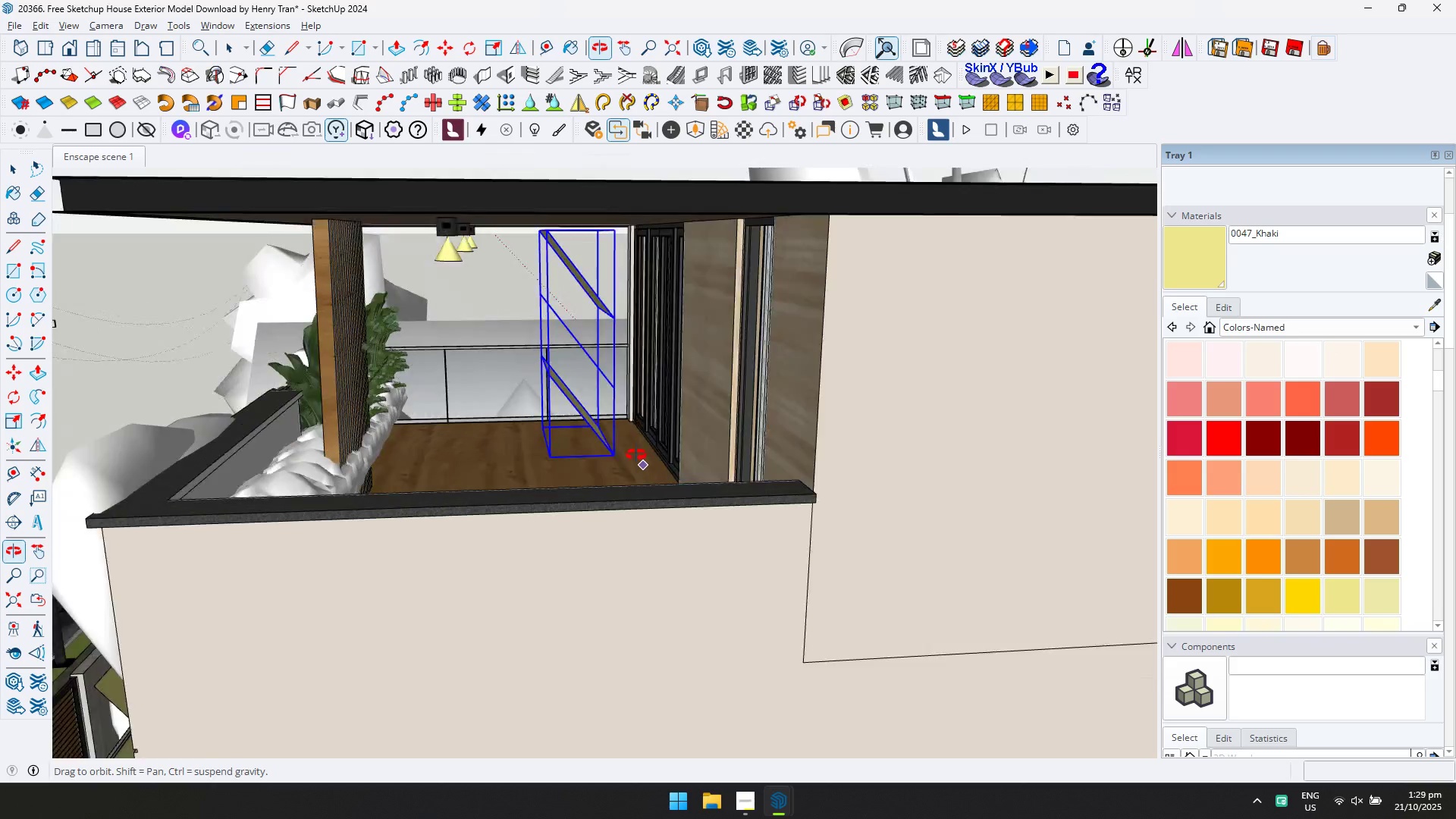 
key(Control+ControlLeft)
 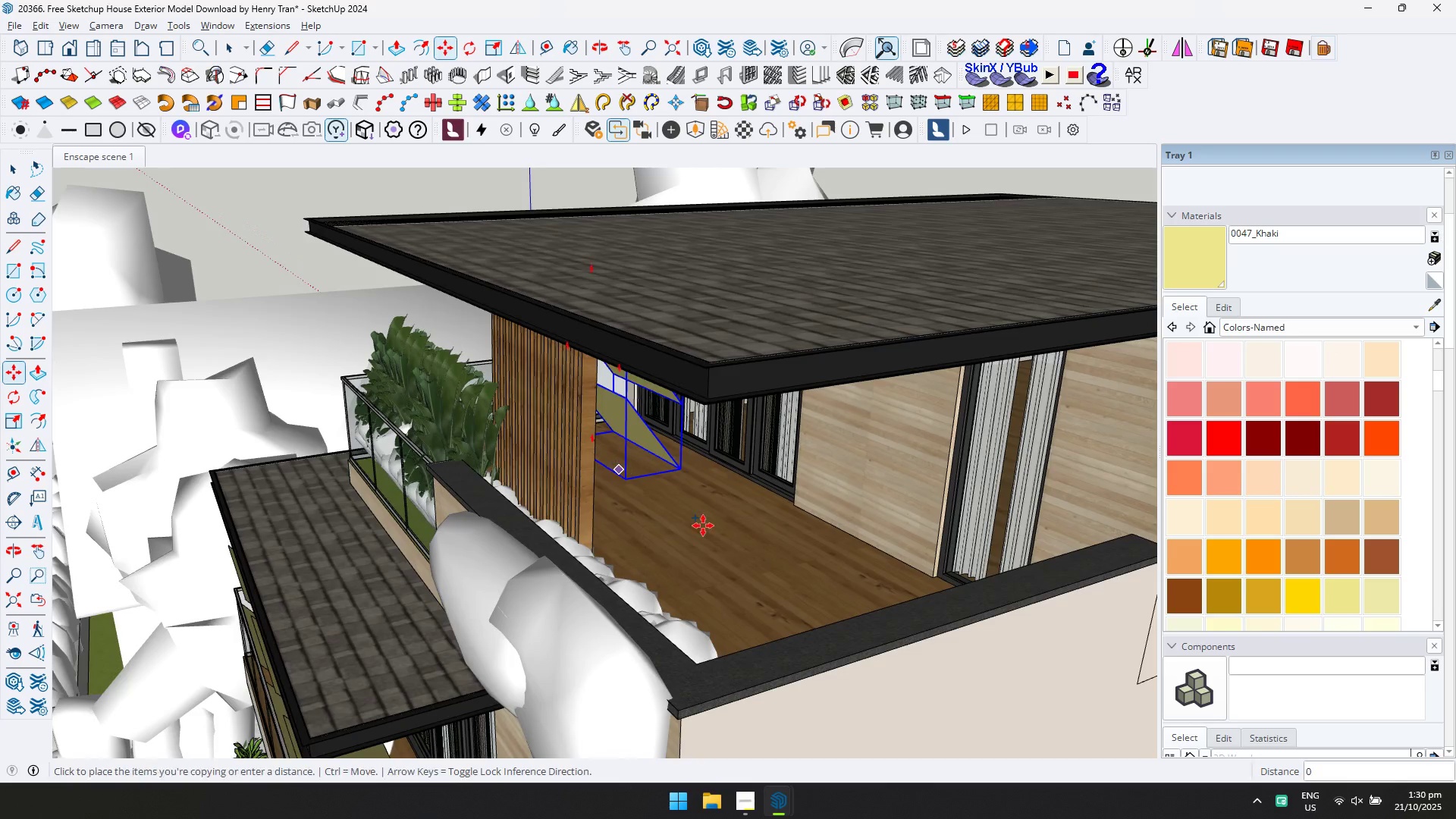 
key(ArrowLeft)
 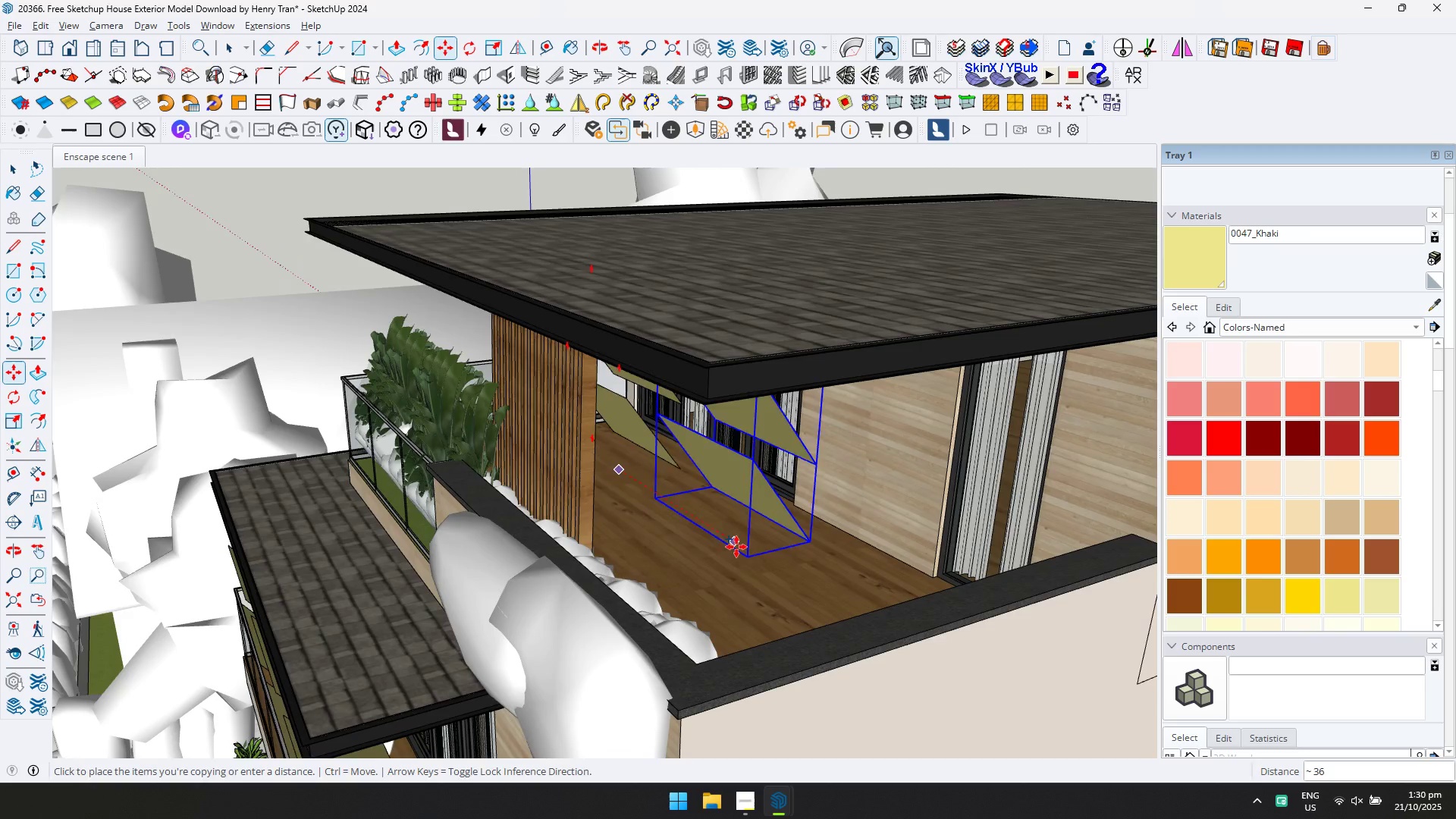 
key(ArrowRight)
 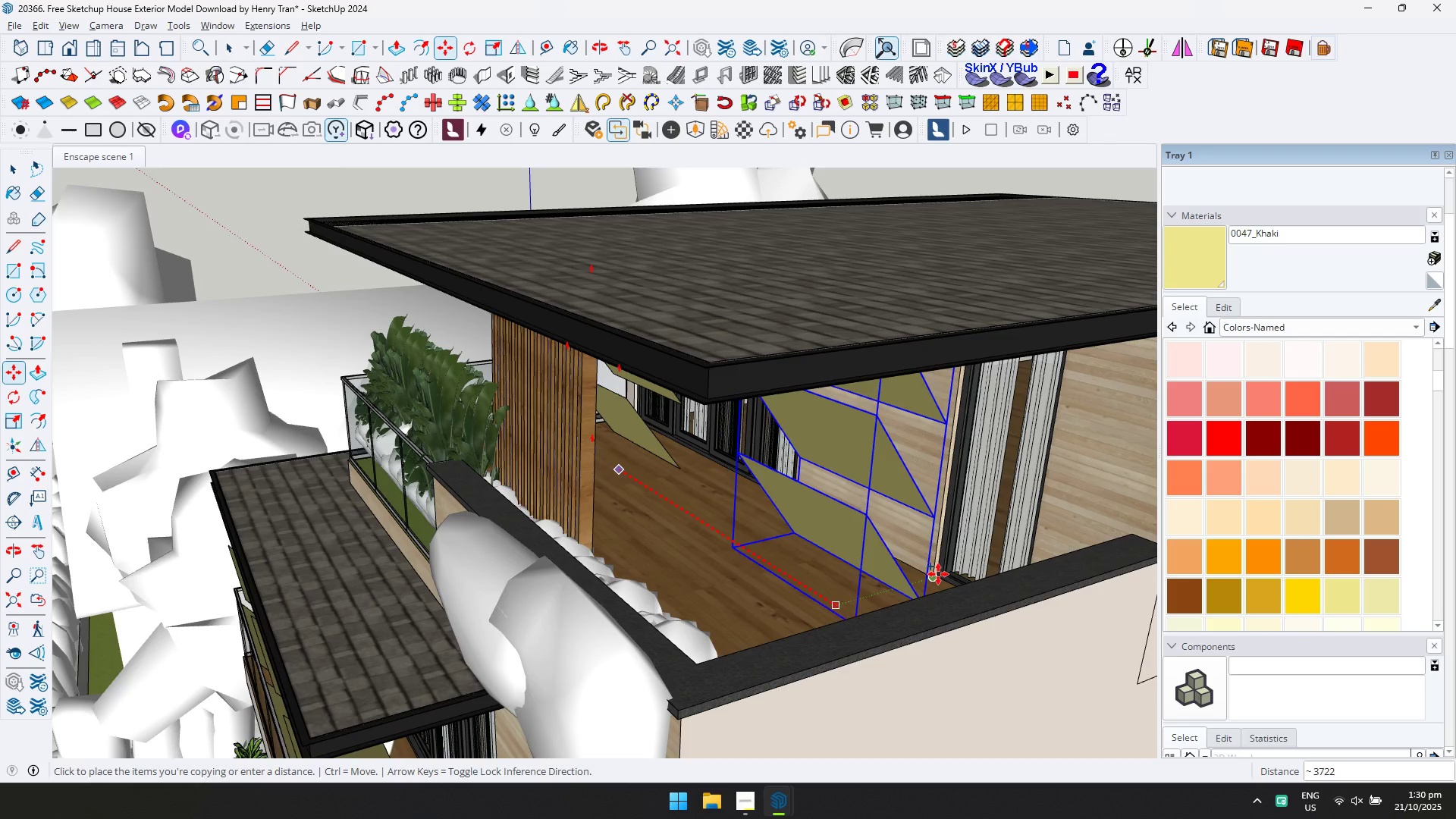 
left_click([986, 559])
 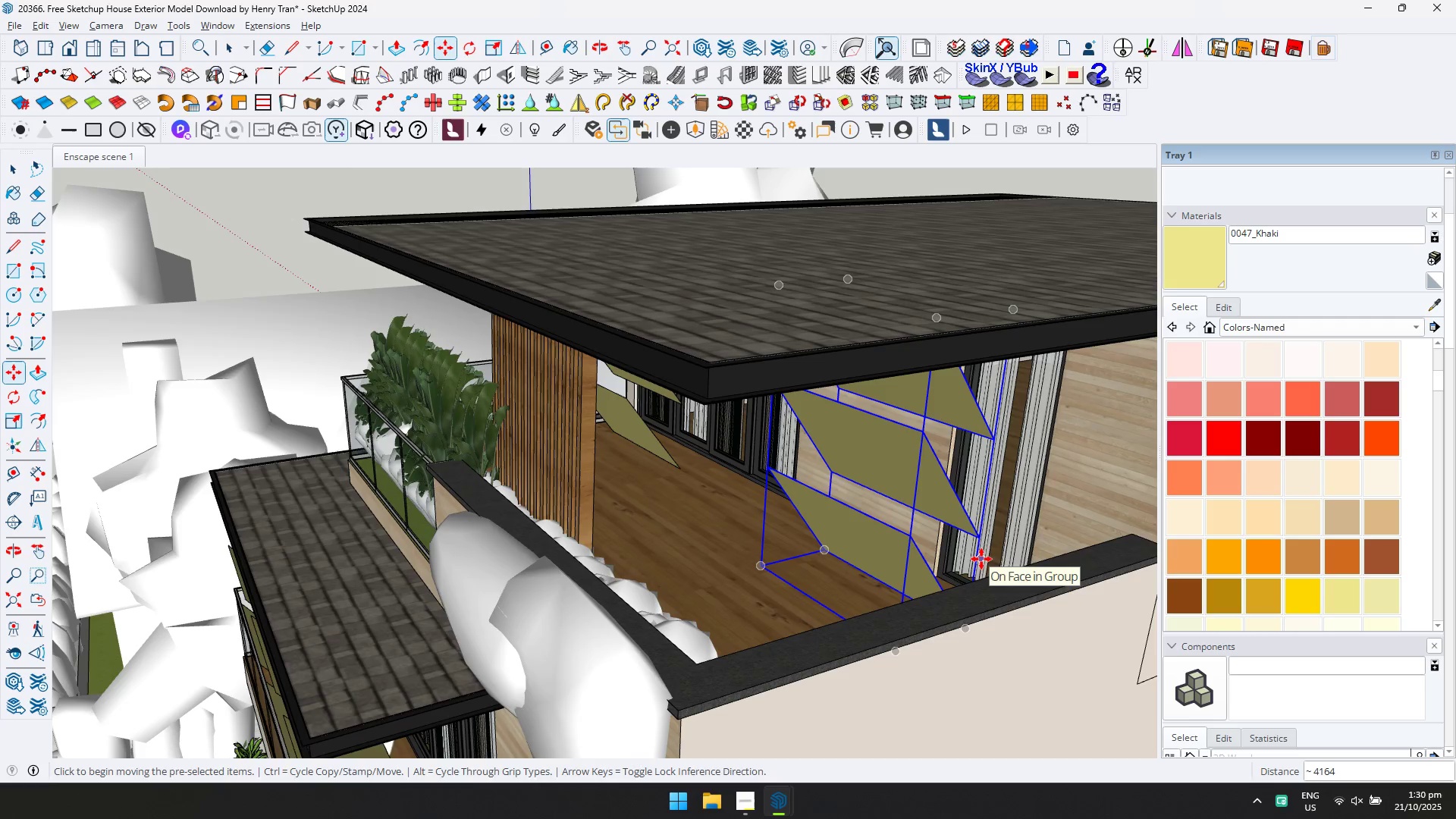 
key(Slash)
 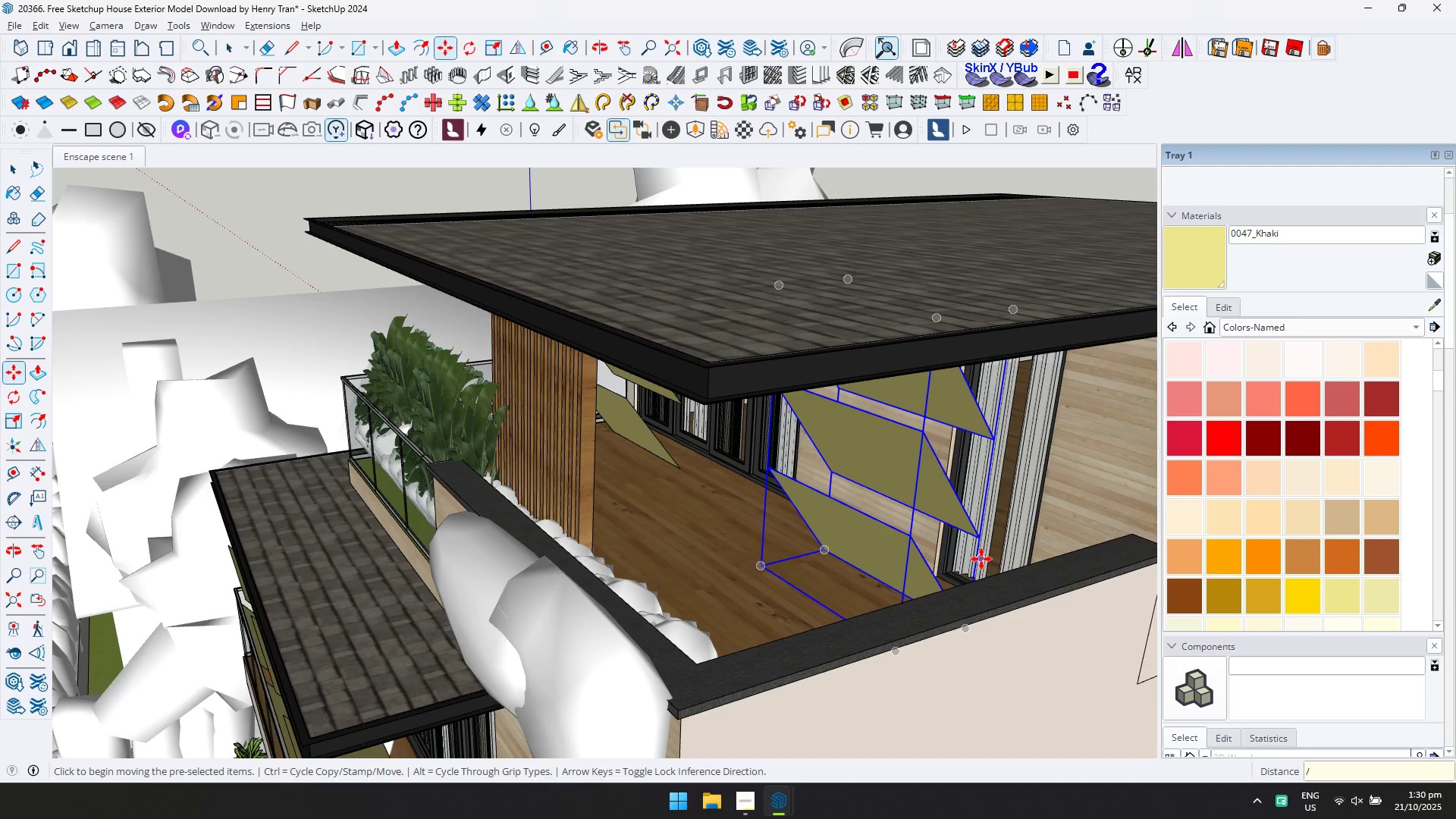 
key(ArrowUp)
 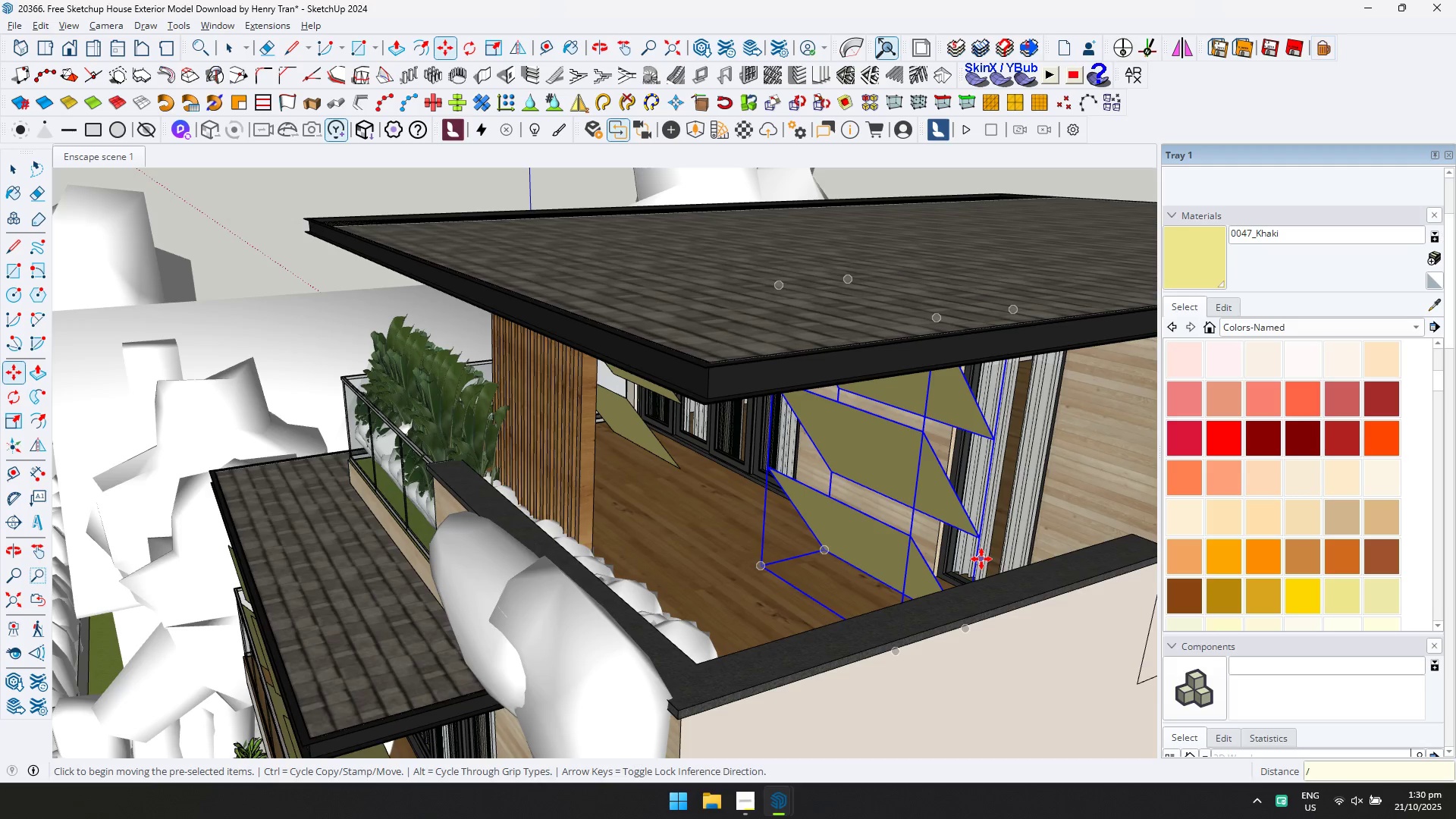 
key(2)
 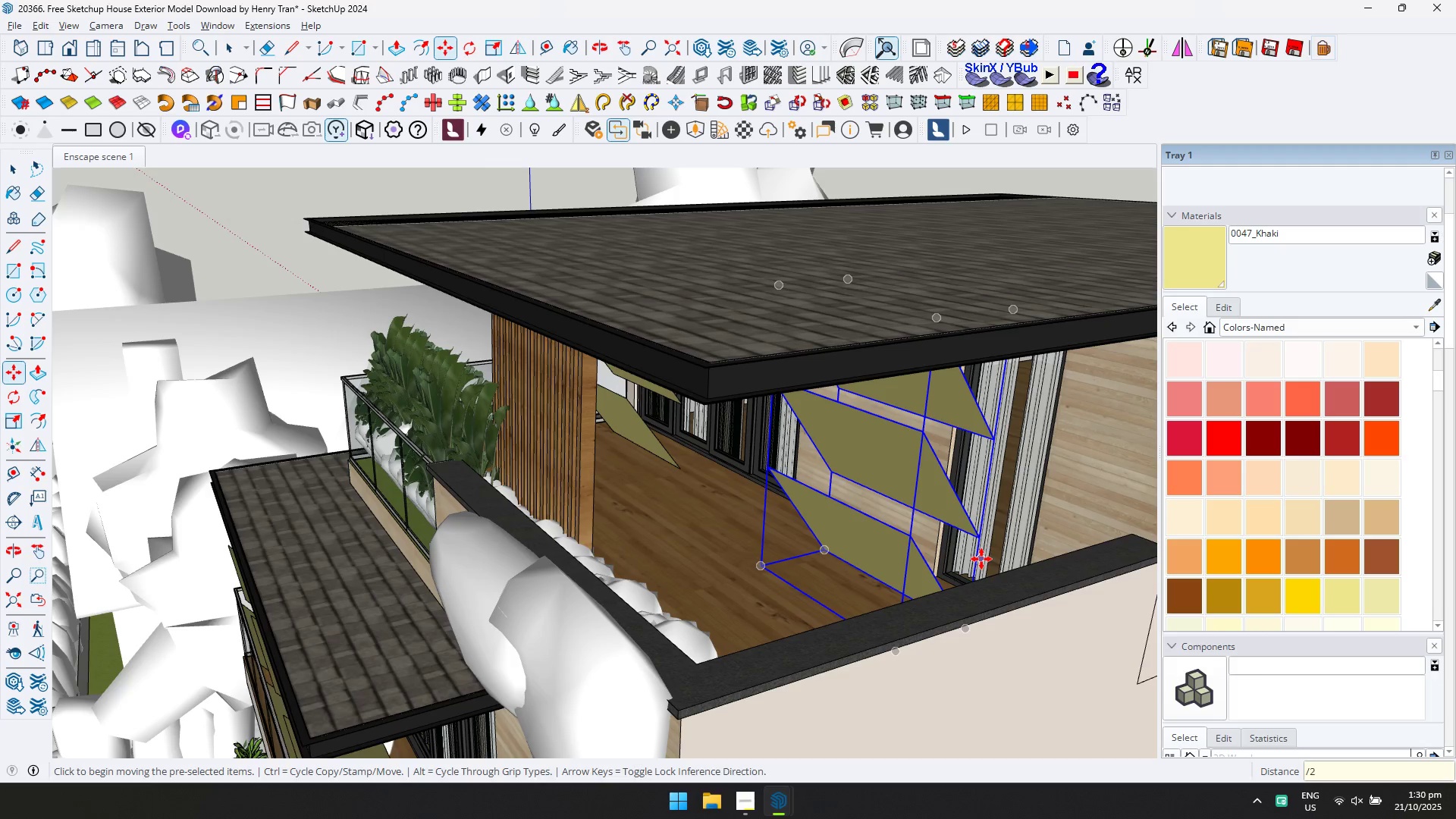 
key(Enter)
 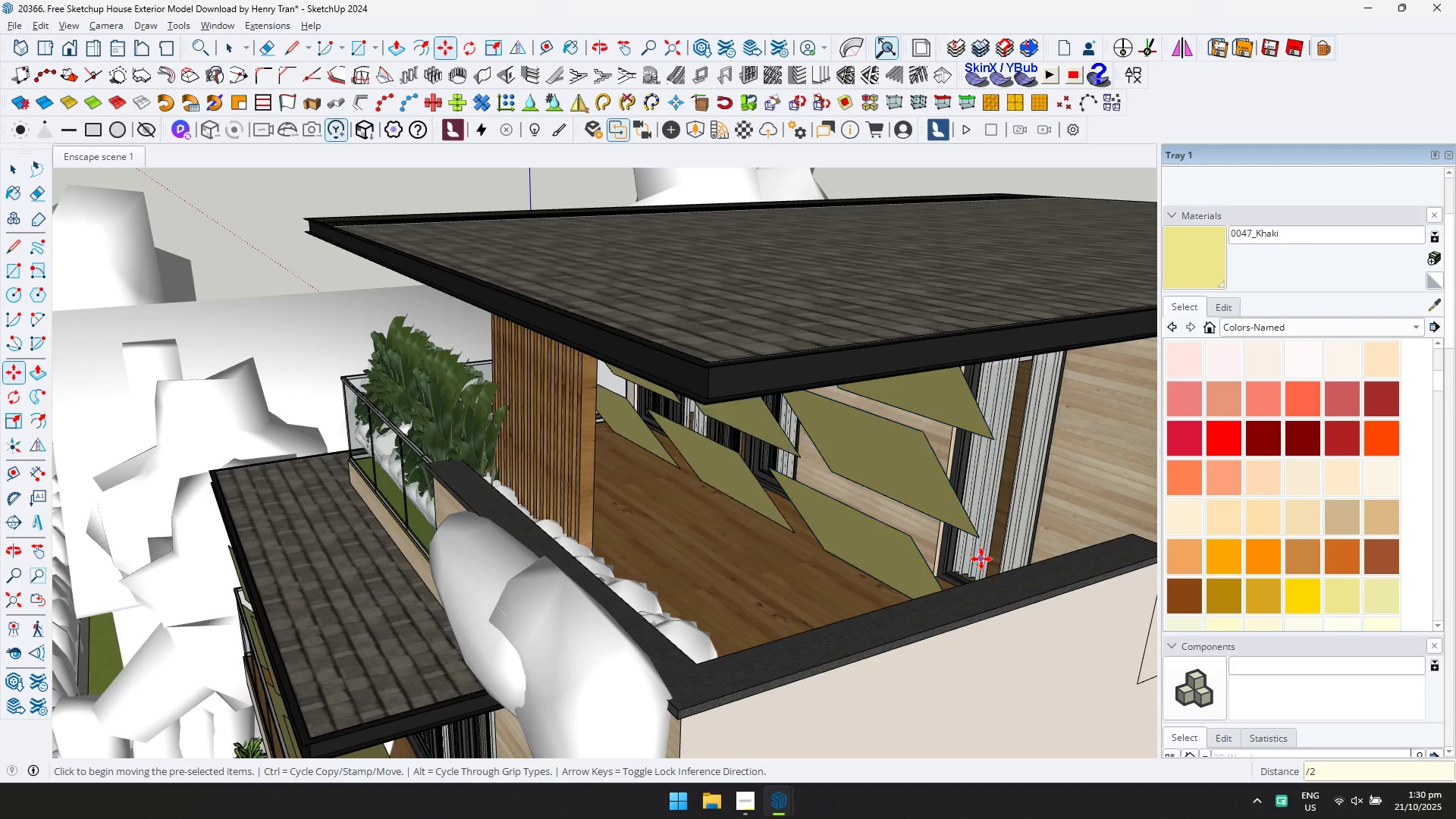 
scroll: coordinate [982, 362], scroll_direction: down, amount: 5.0
 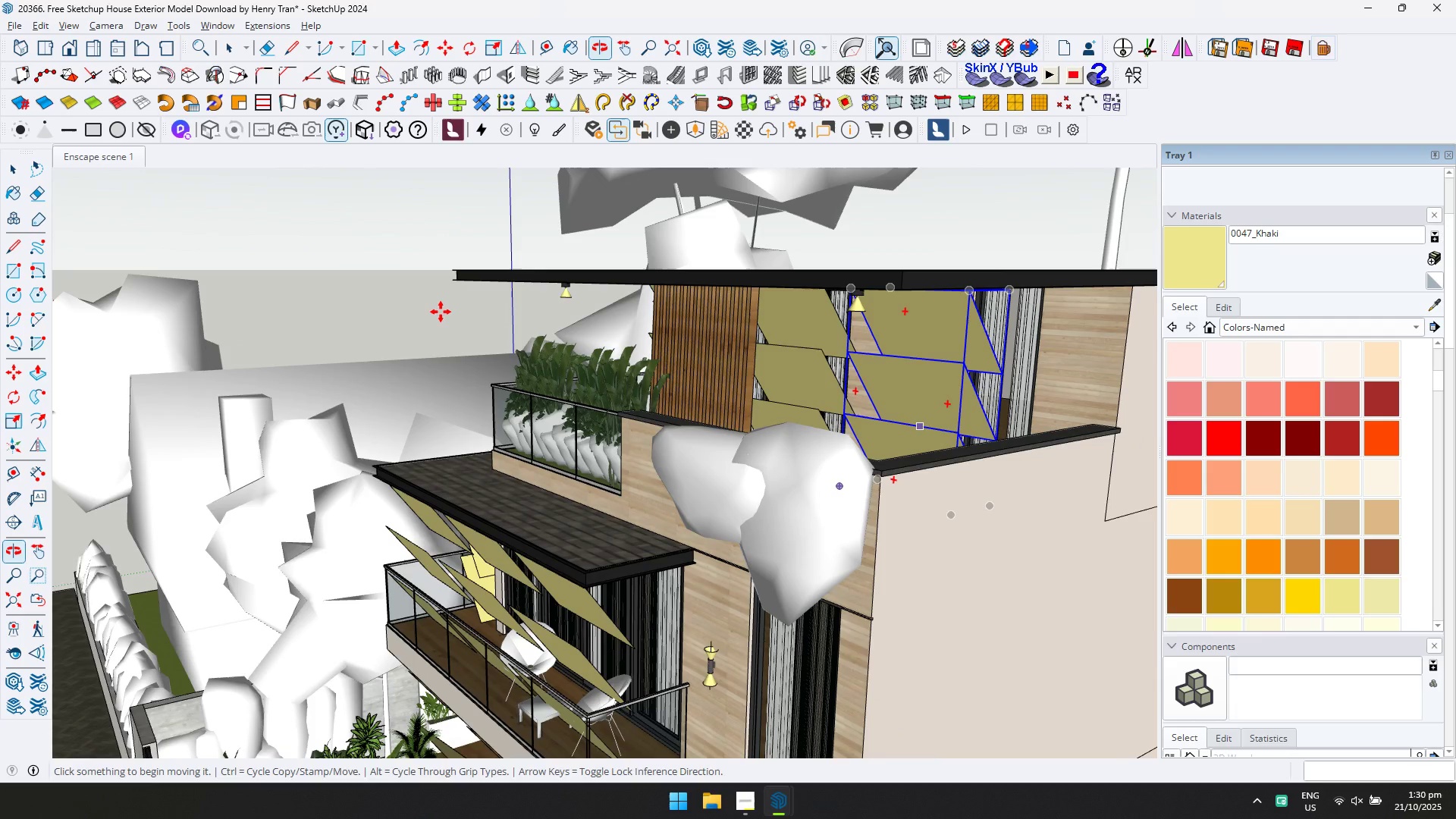 
left_click([0, 157])
 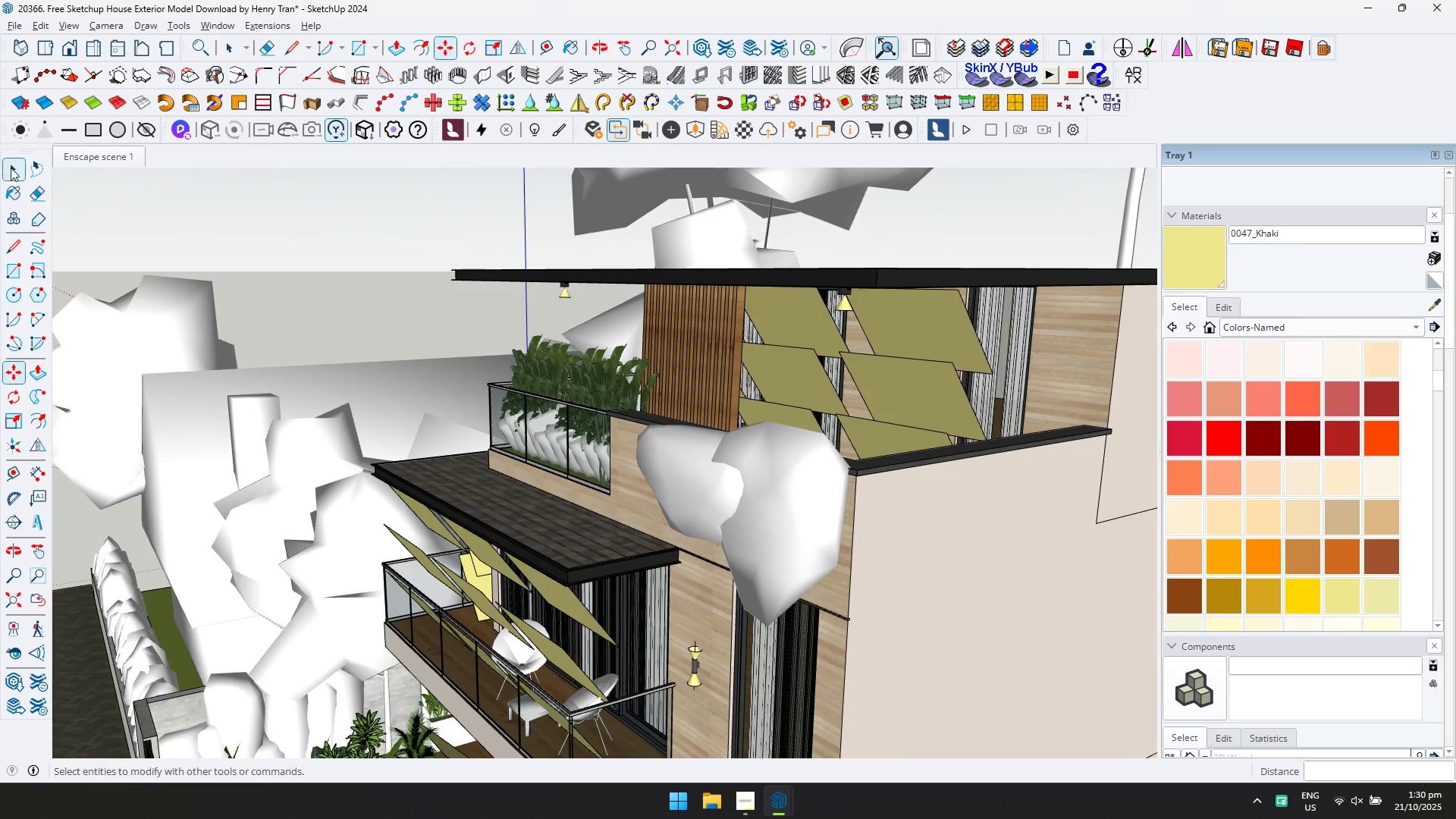 
left_click_drag(start_coordinate=[11, 168], to_coordinate=[14, 170])
 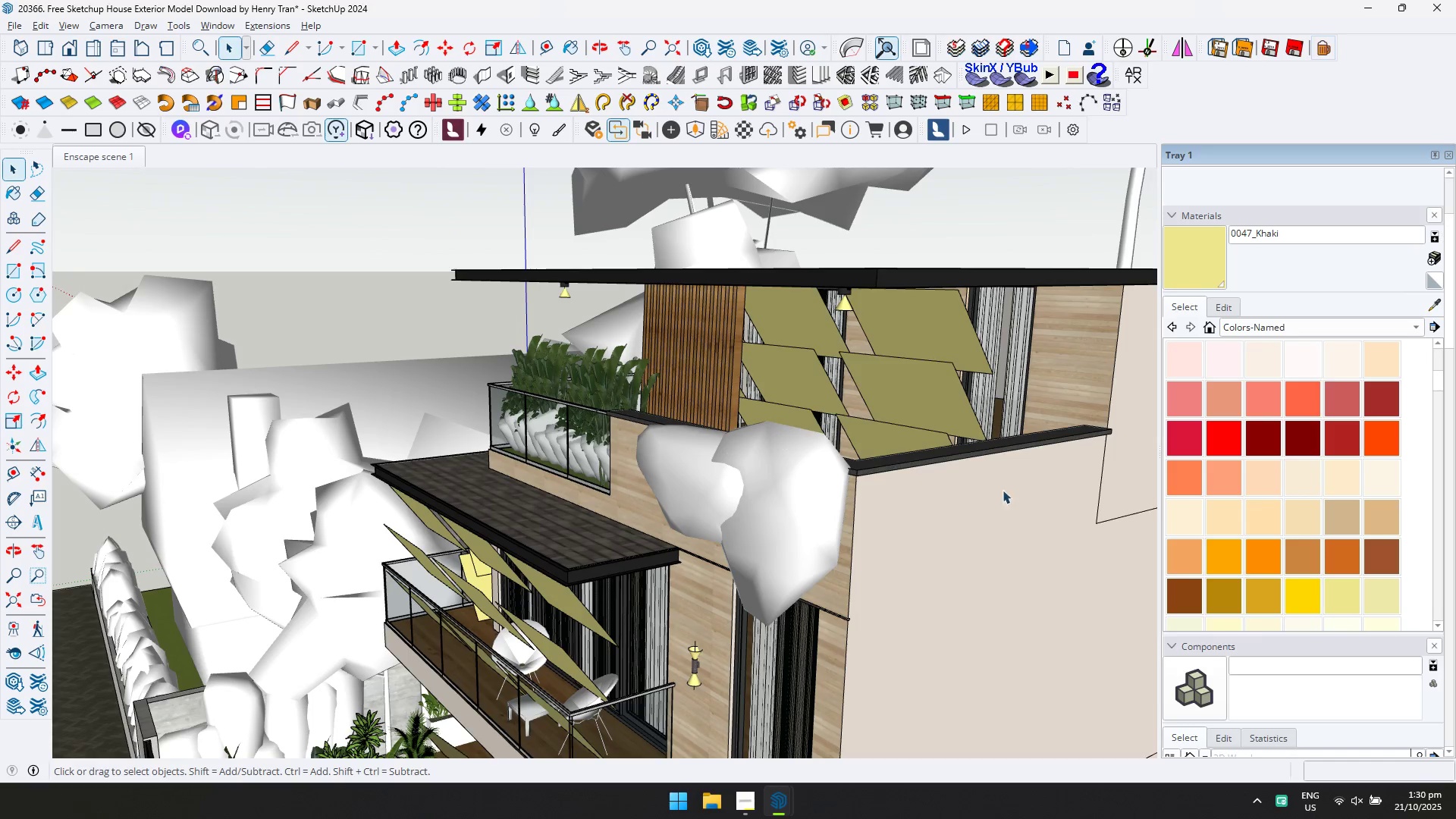 
hold_key(key=ShiftLeft, duration=0.34)
 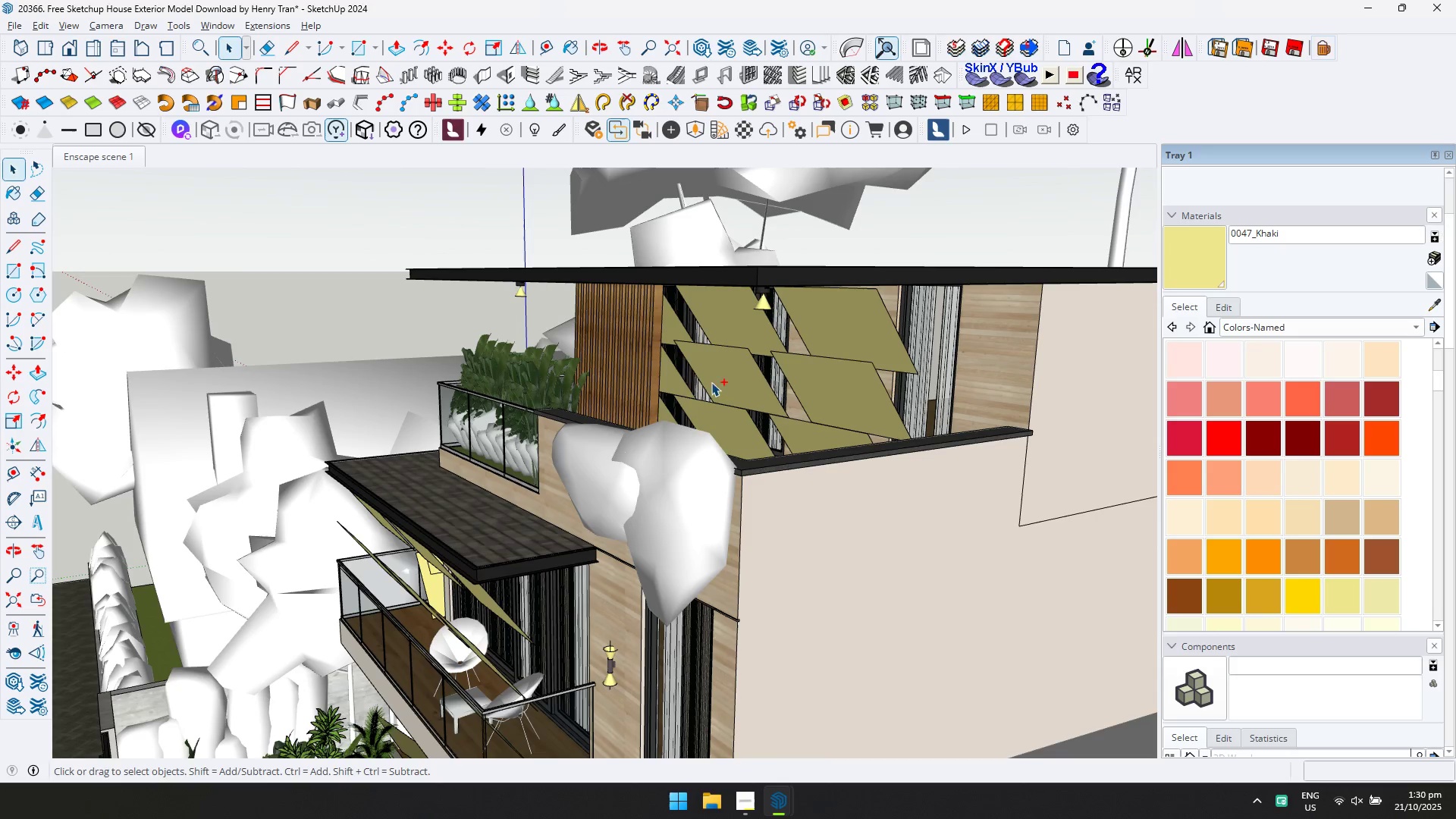 
hold_key(key=ControlLeft, duration=1.2)
left_click([673, 336])
 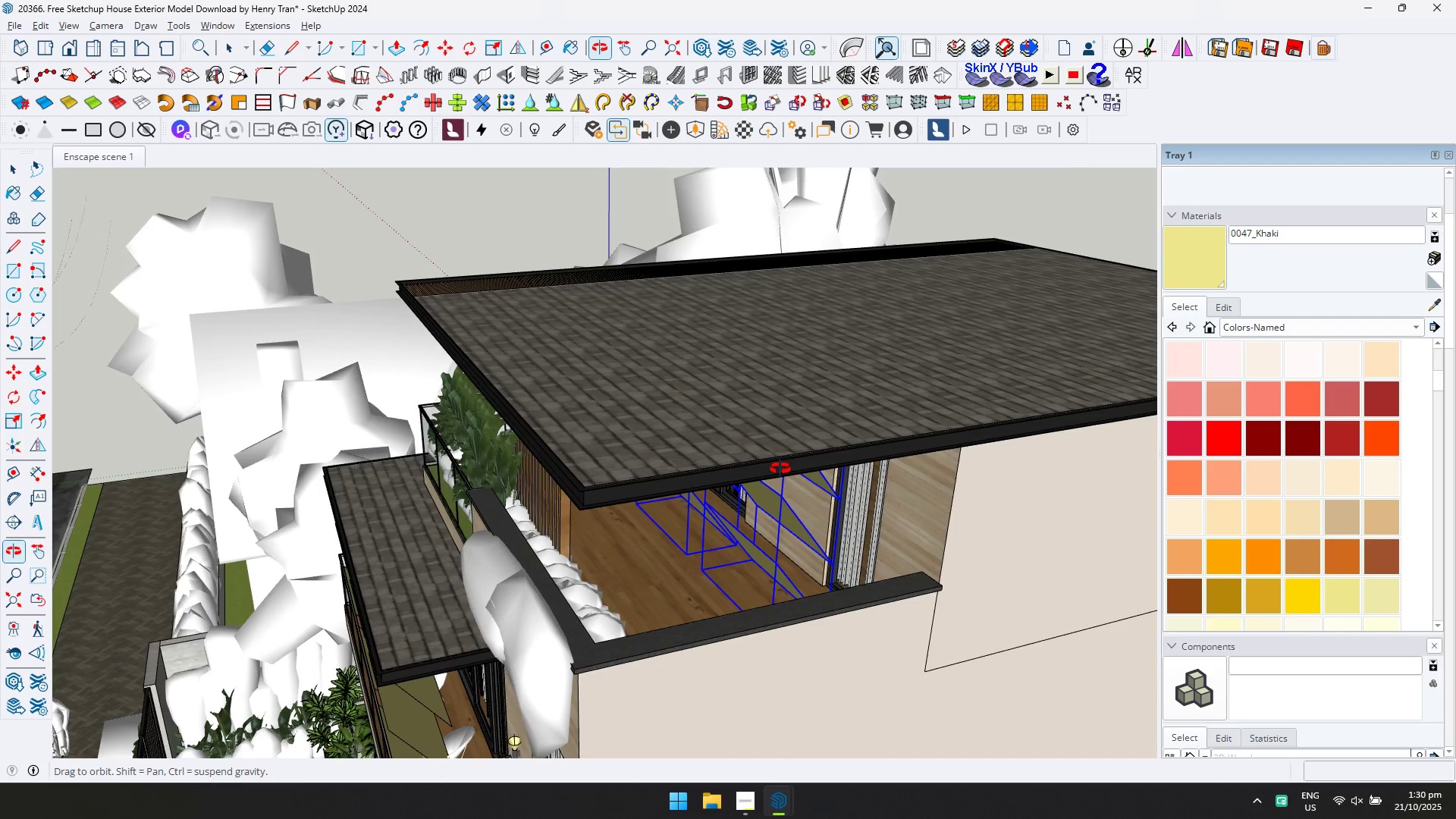 
key(M)
 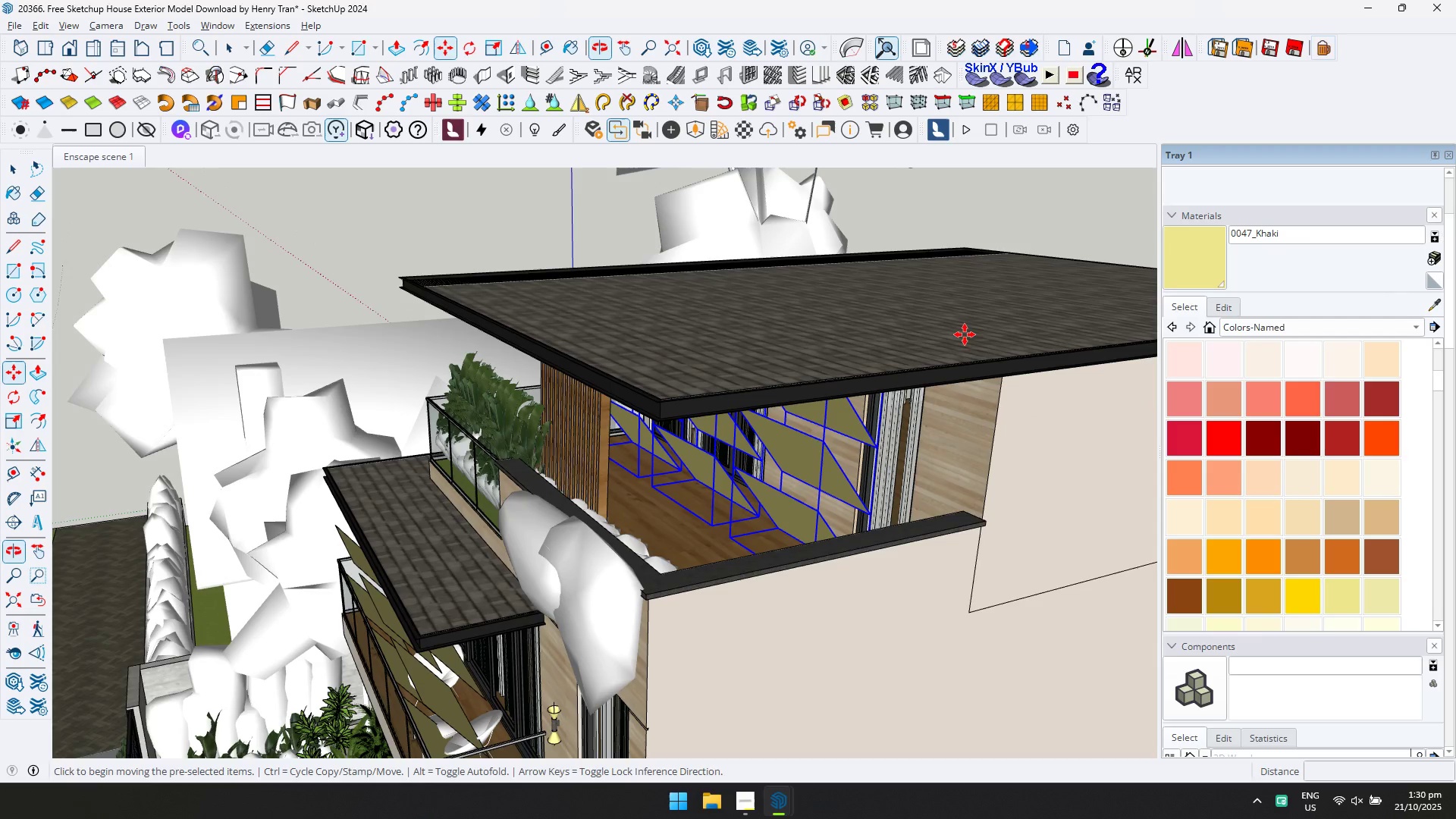 
left_click([981, 320])
 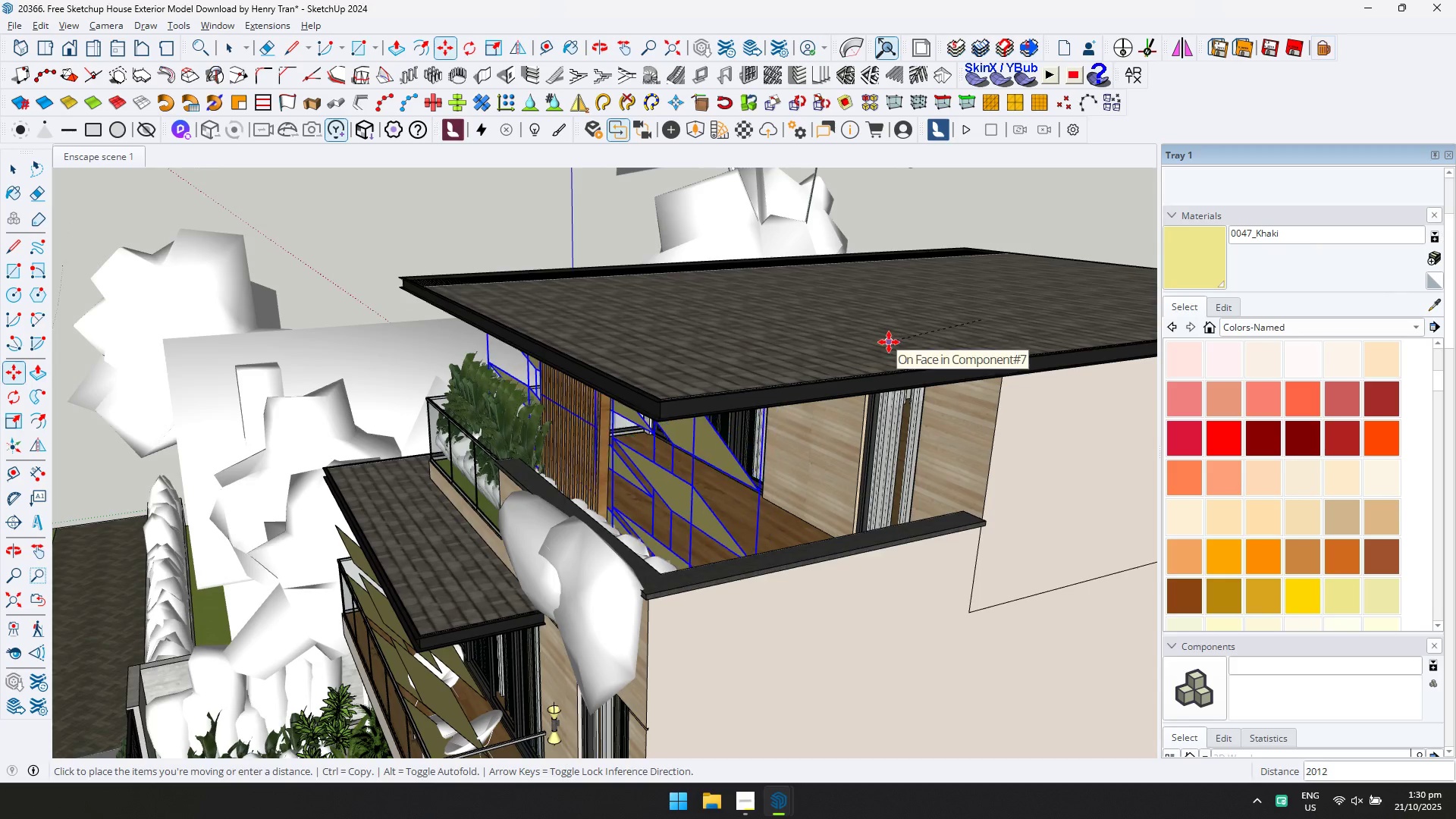 
left_click([889, 342])
 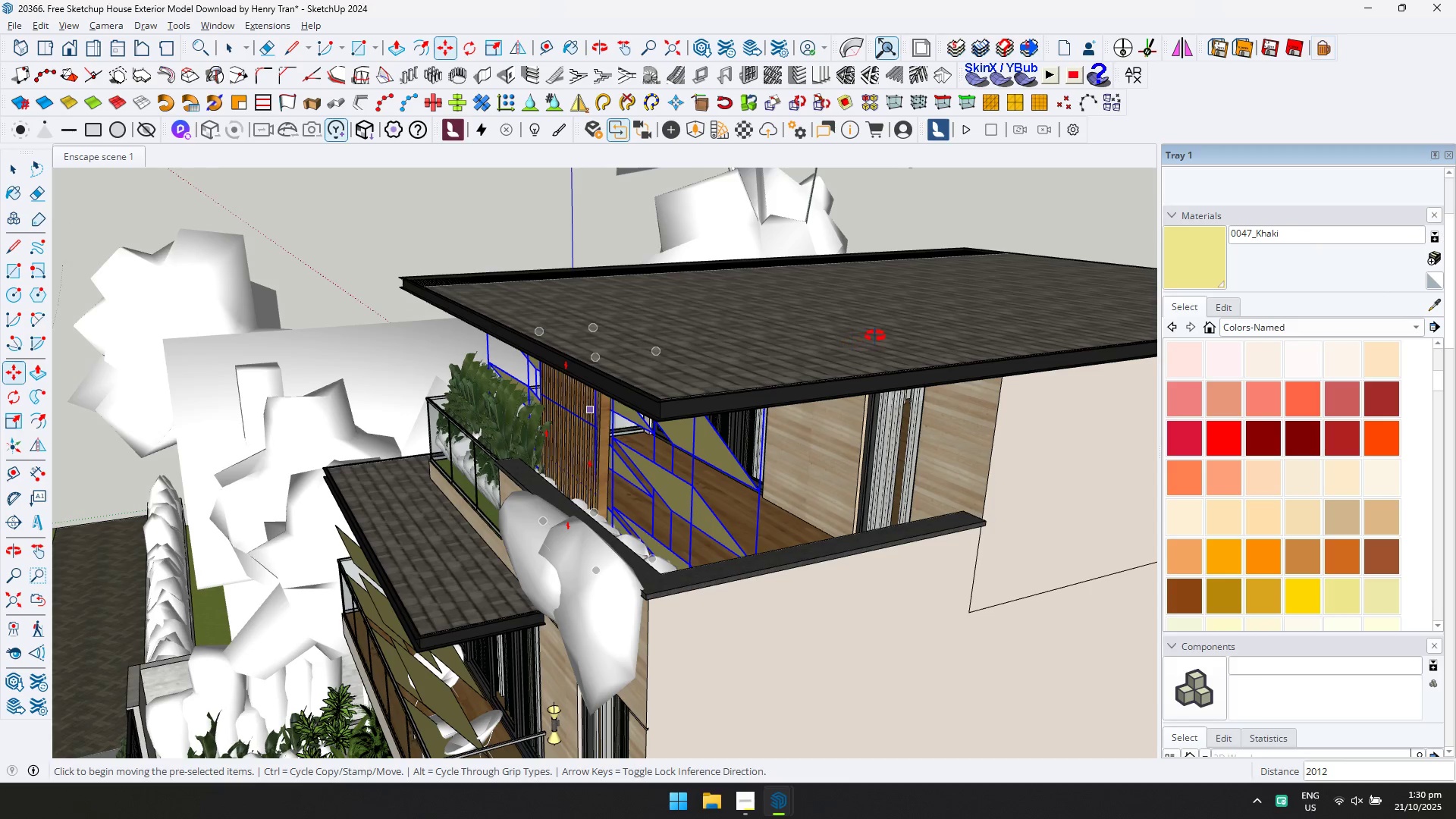 
key(Alt+AltLeft)
 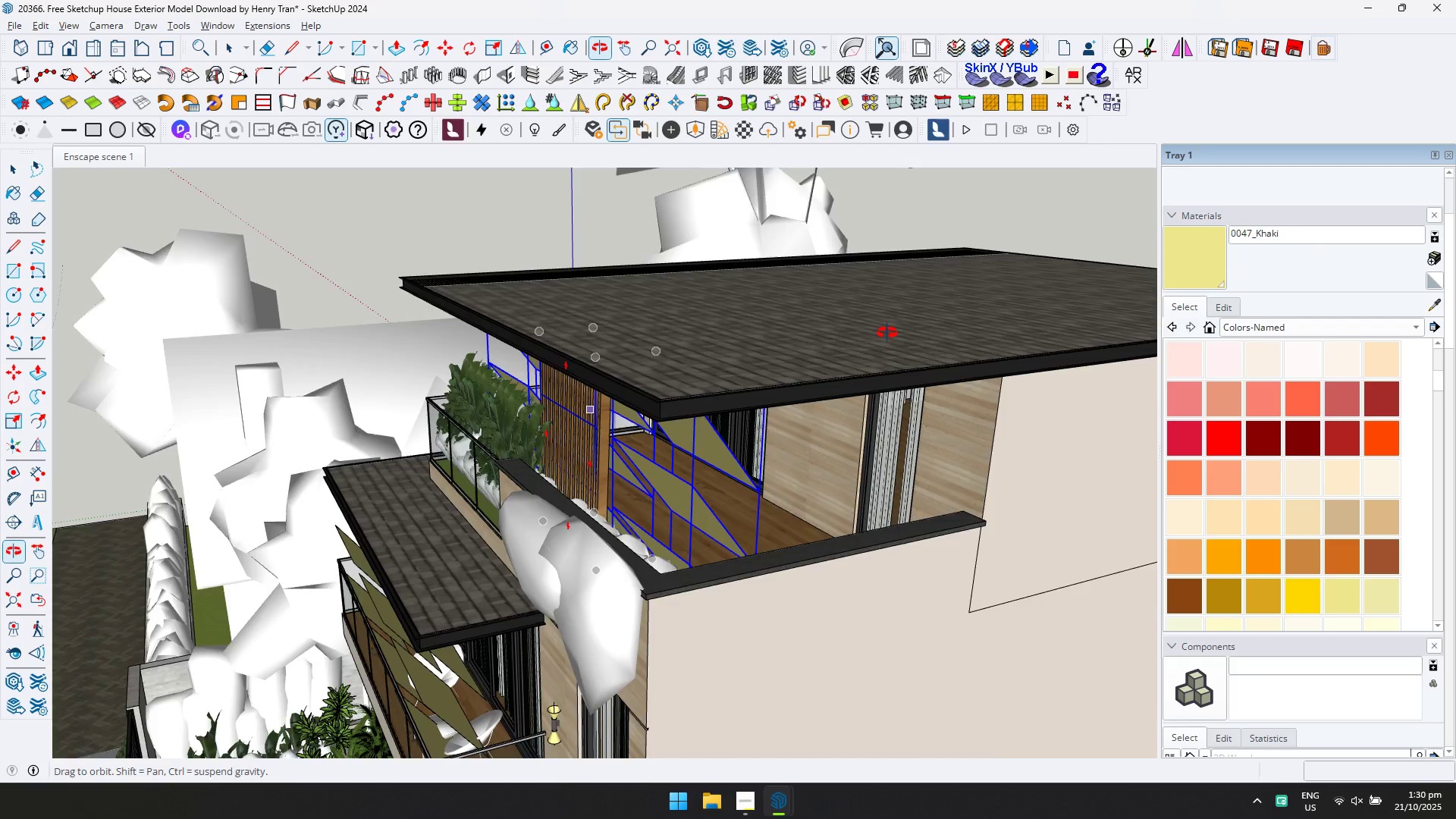 
key(Alt+Tab)
 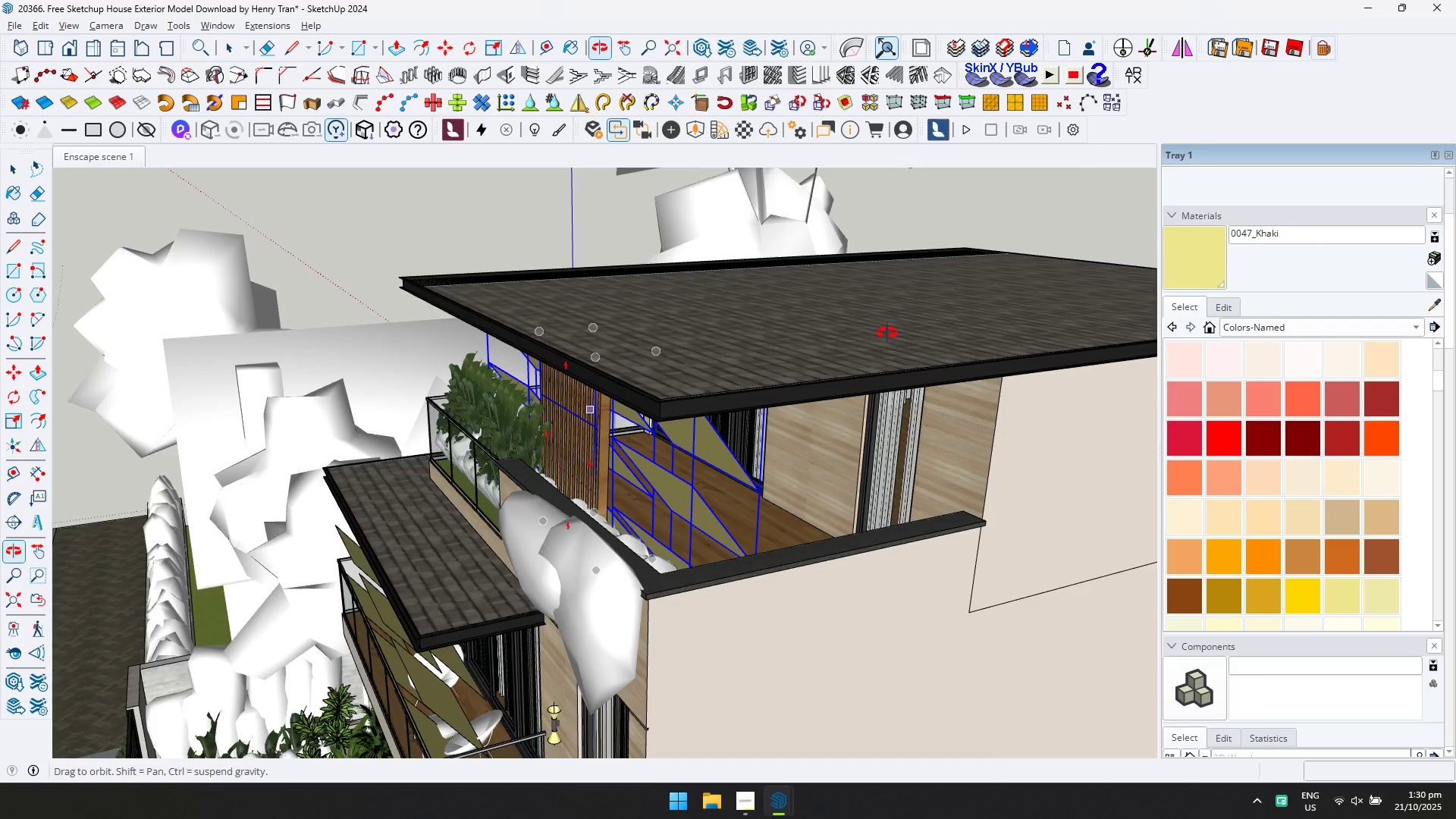 
key(Alt+CapsLock)